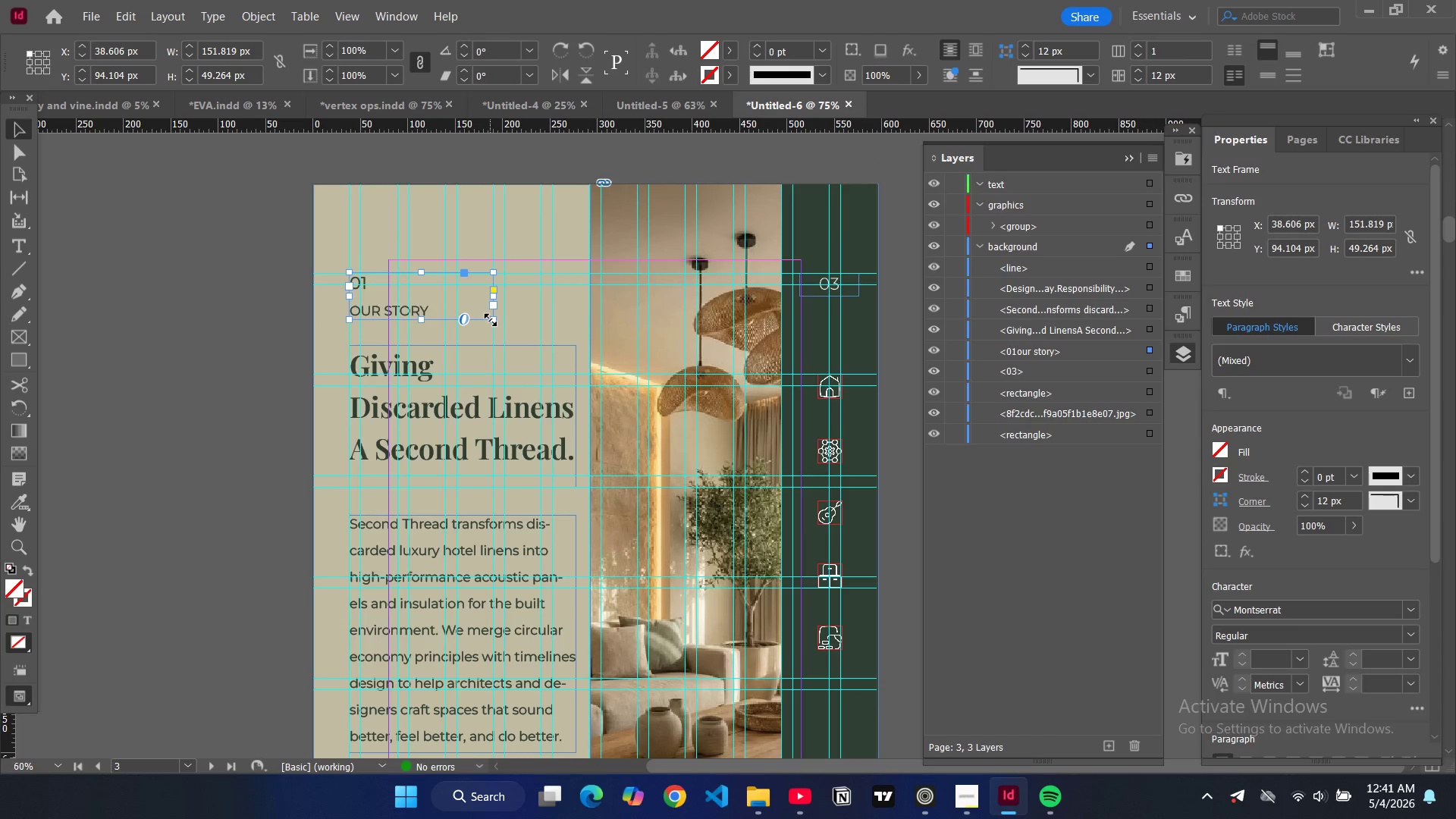 
key(Control+C)
 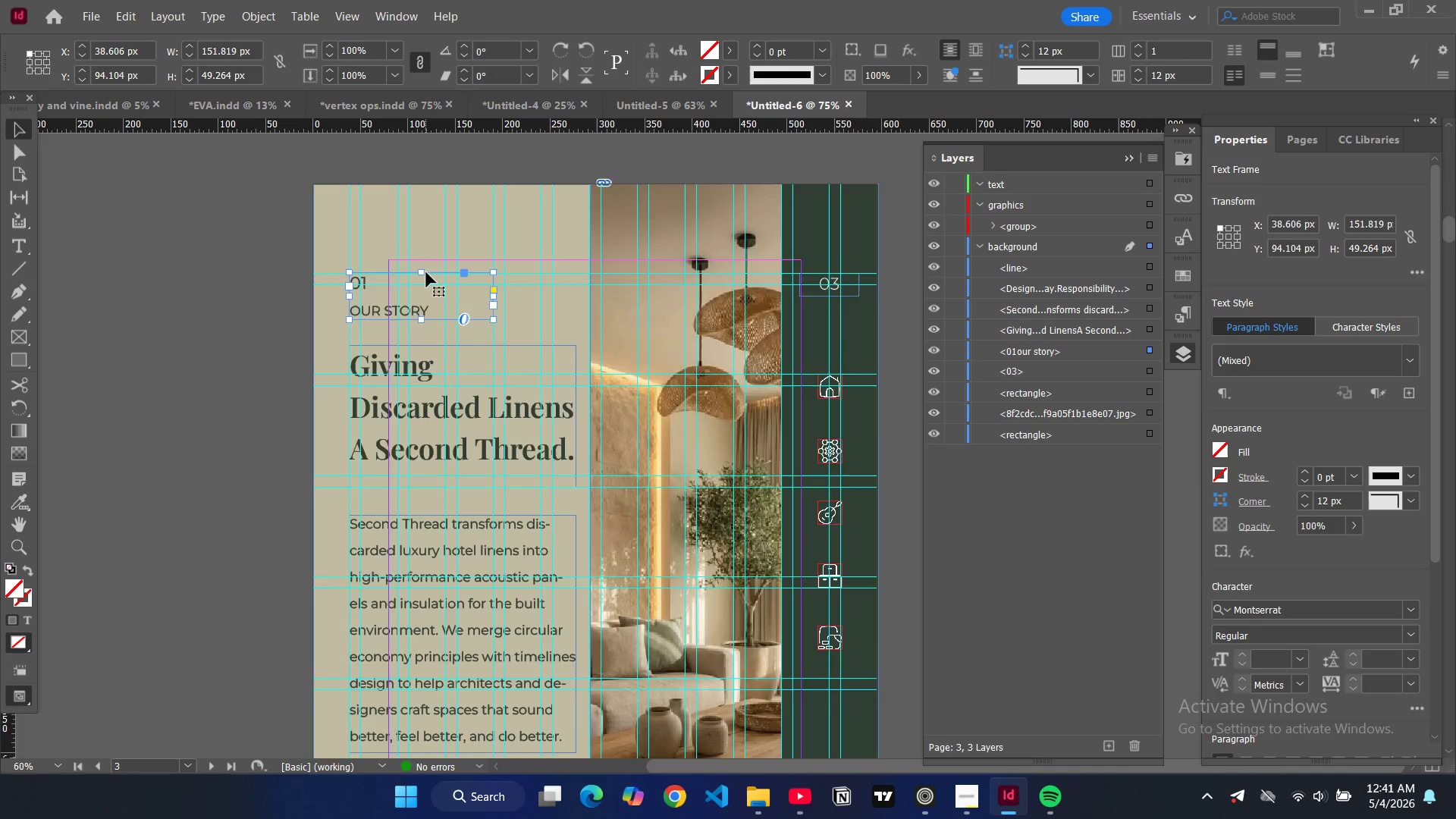 
scroll: coordinate [426, 276], scroll_direction: down, amount: 18.0
 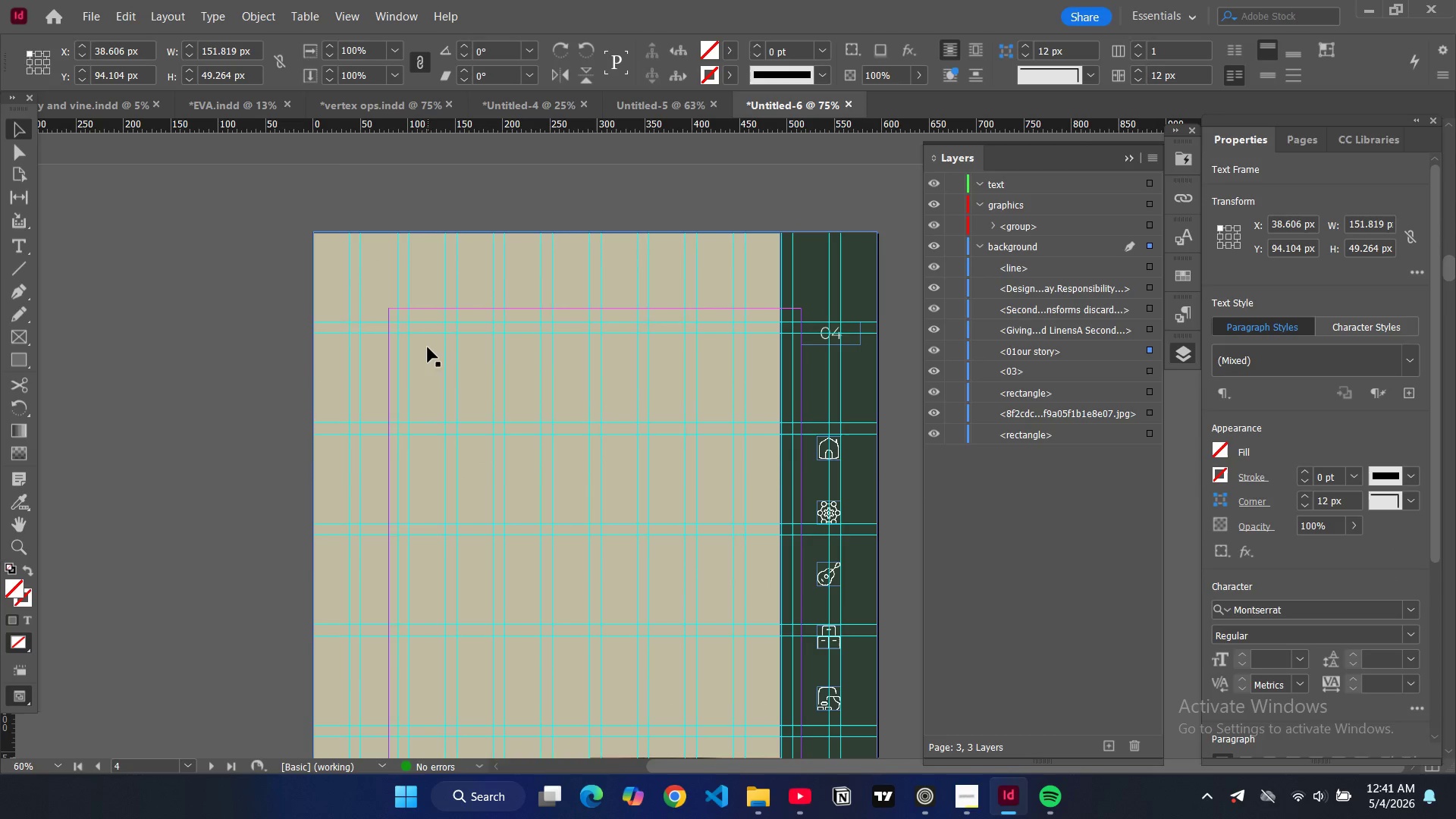 
left_click([428, 348])
 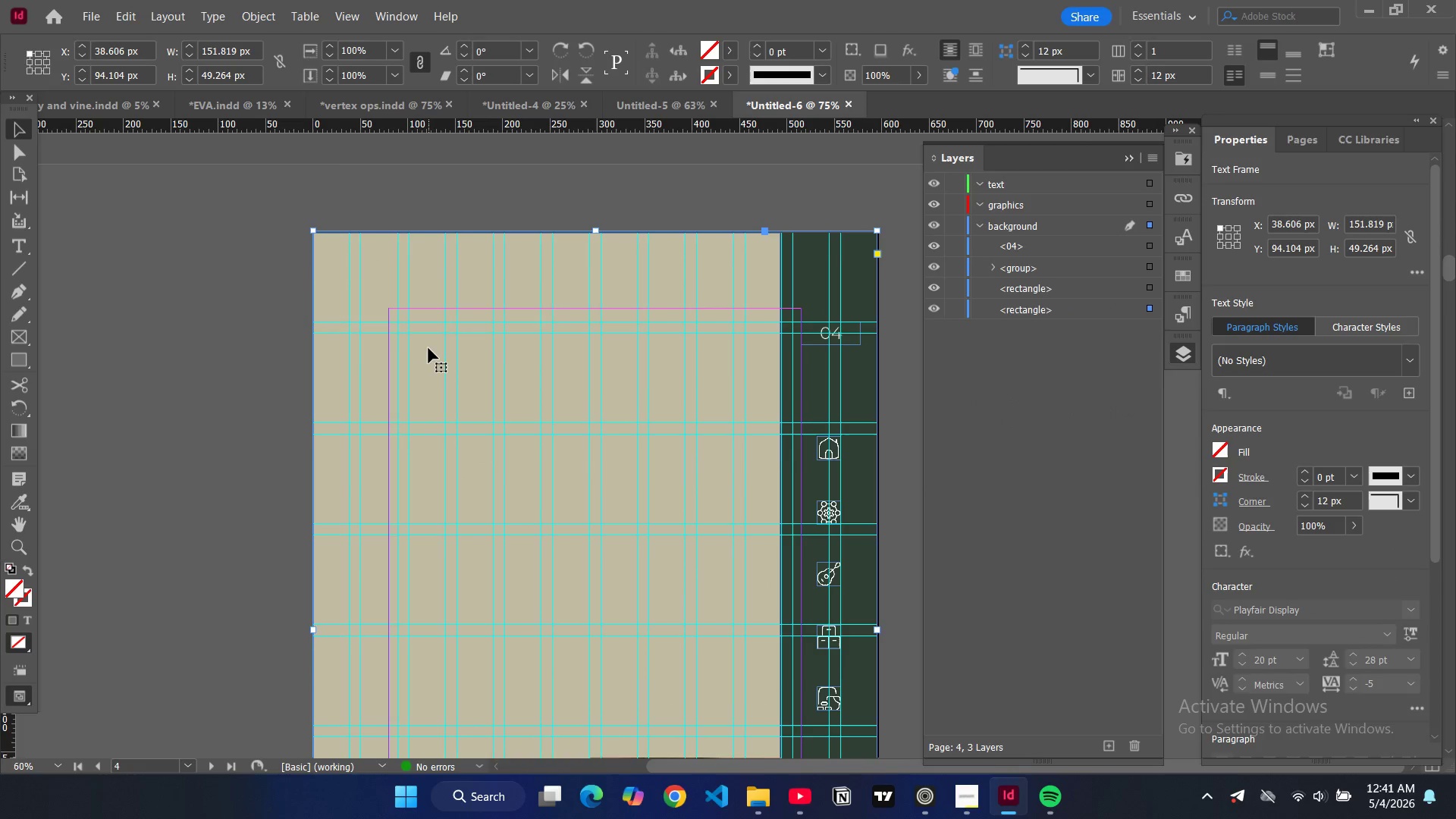 
key(Control+V)
 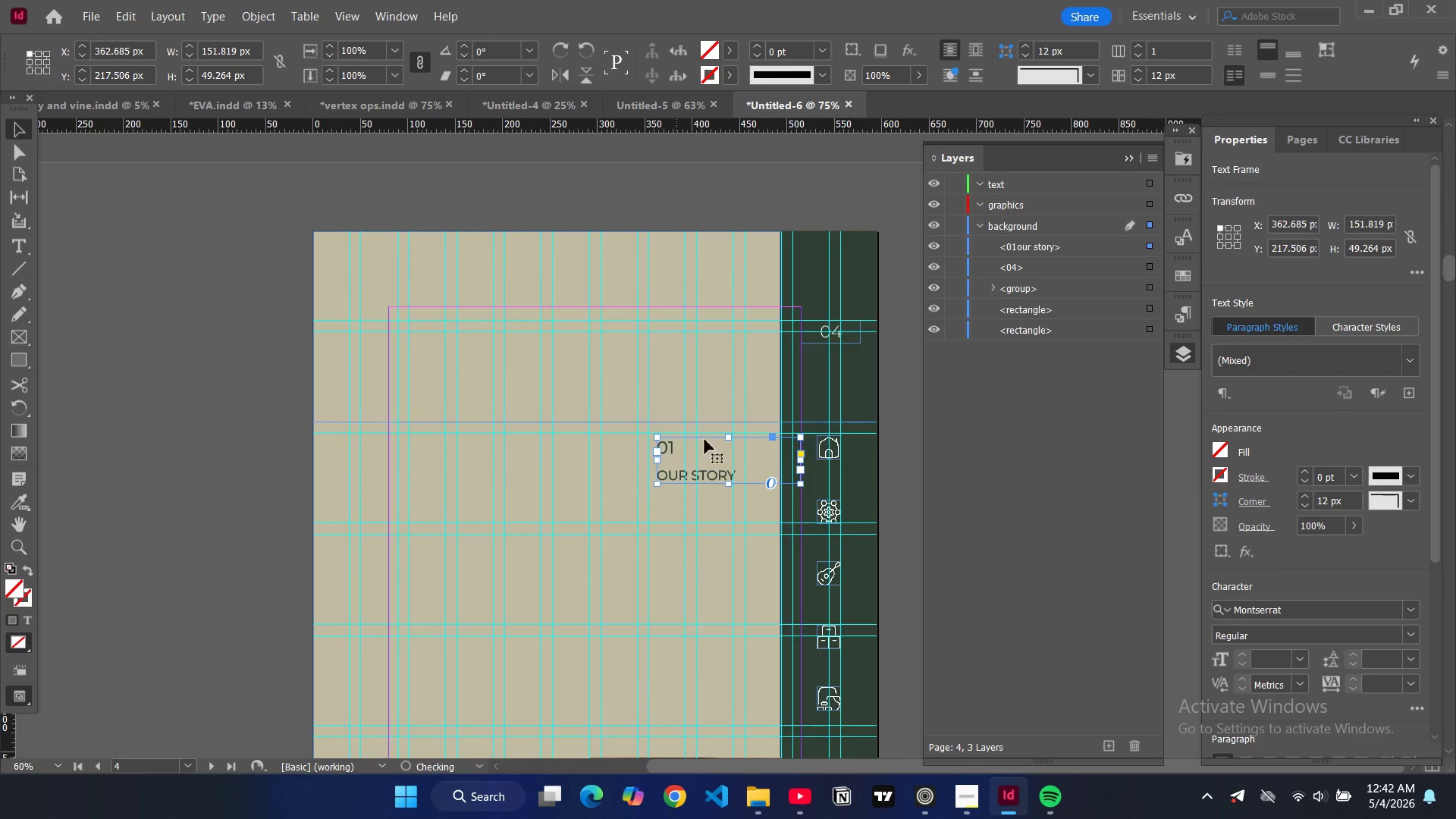 
left_click_drag(start_coordinate=[709, 463], to_coordinate=[403, 346])
 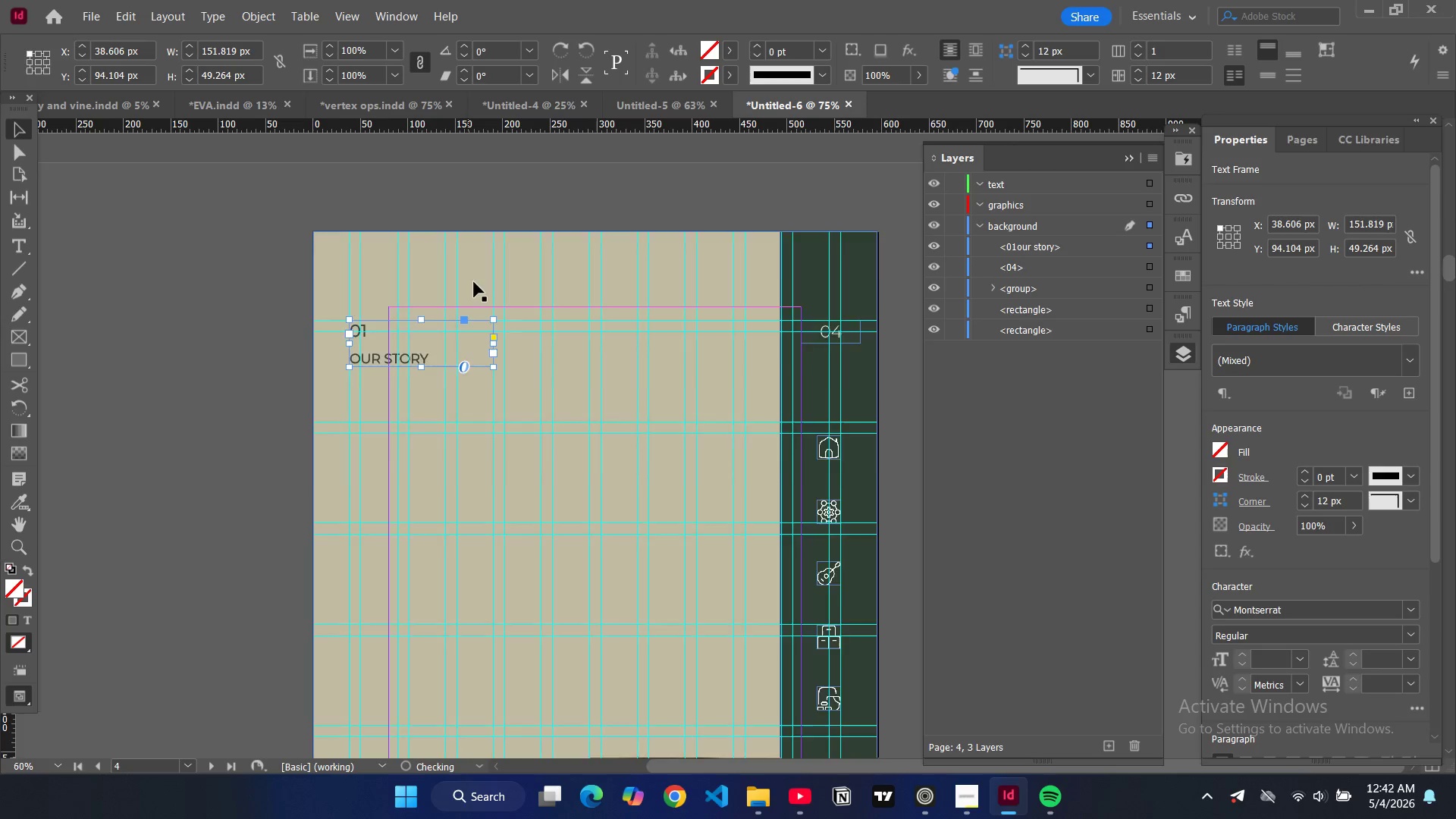 
scroll: coordinate [478, 277], scroll_direction: up, amount: 18.0
 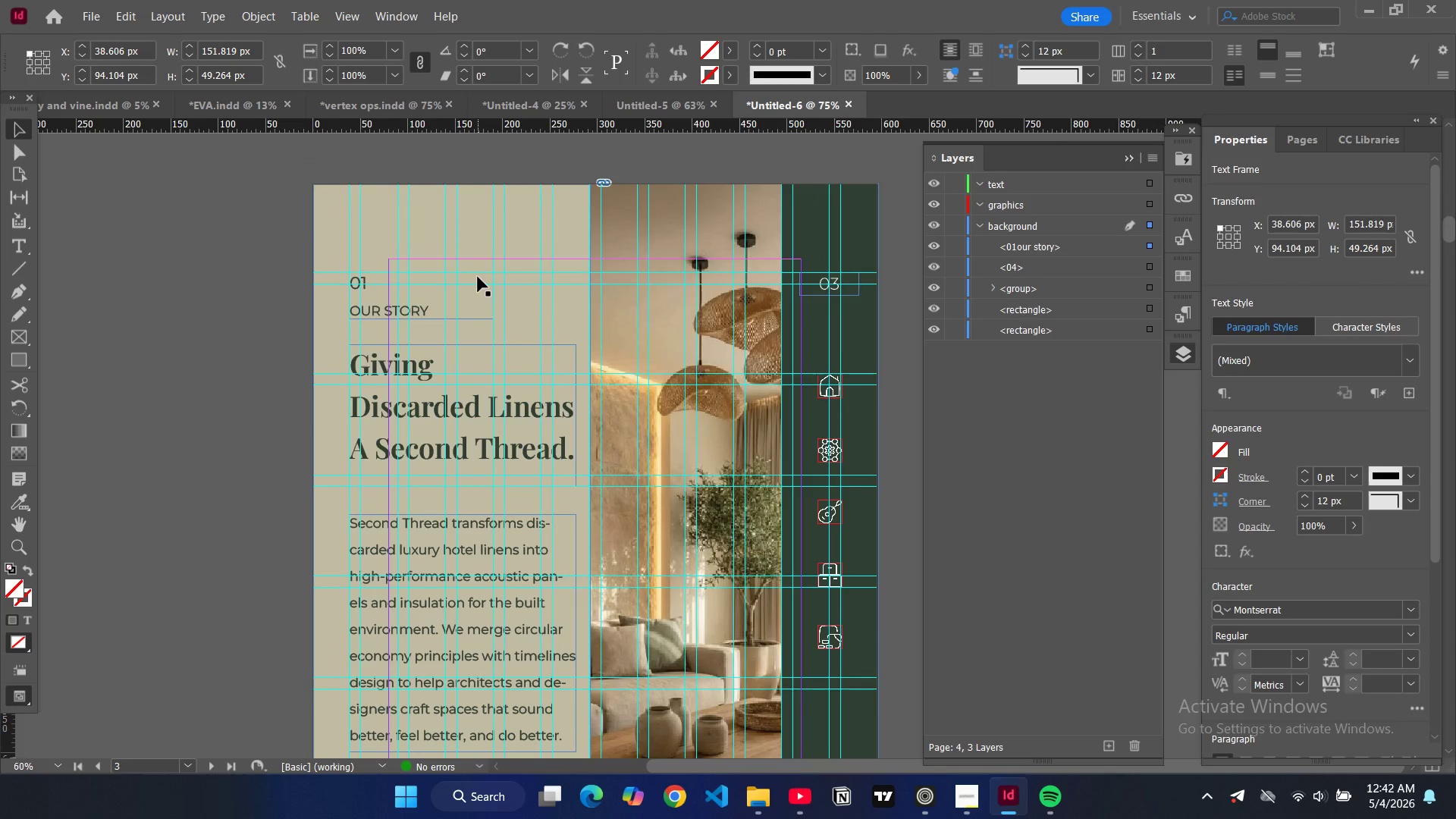 
scroll: coordinate [478, 277], scroll_direction: down, amount: 15.0
 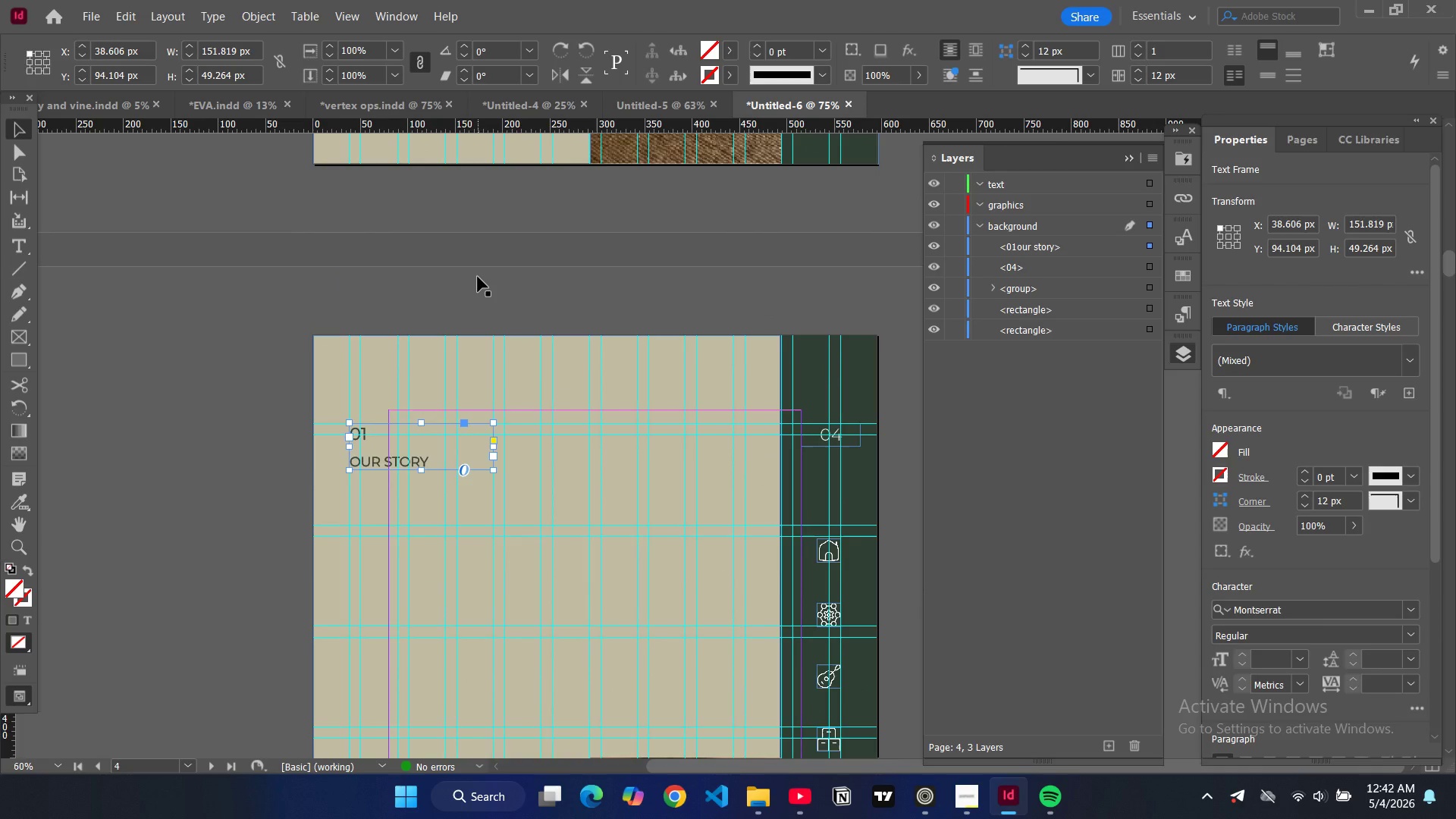 
wait(5.92)
 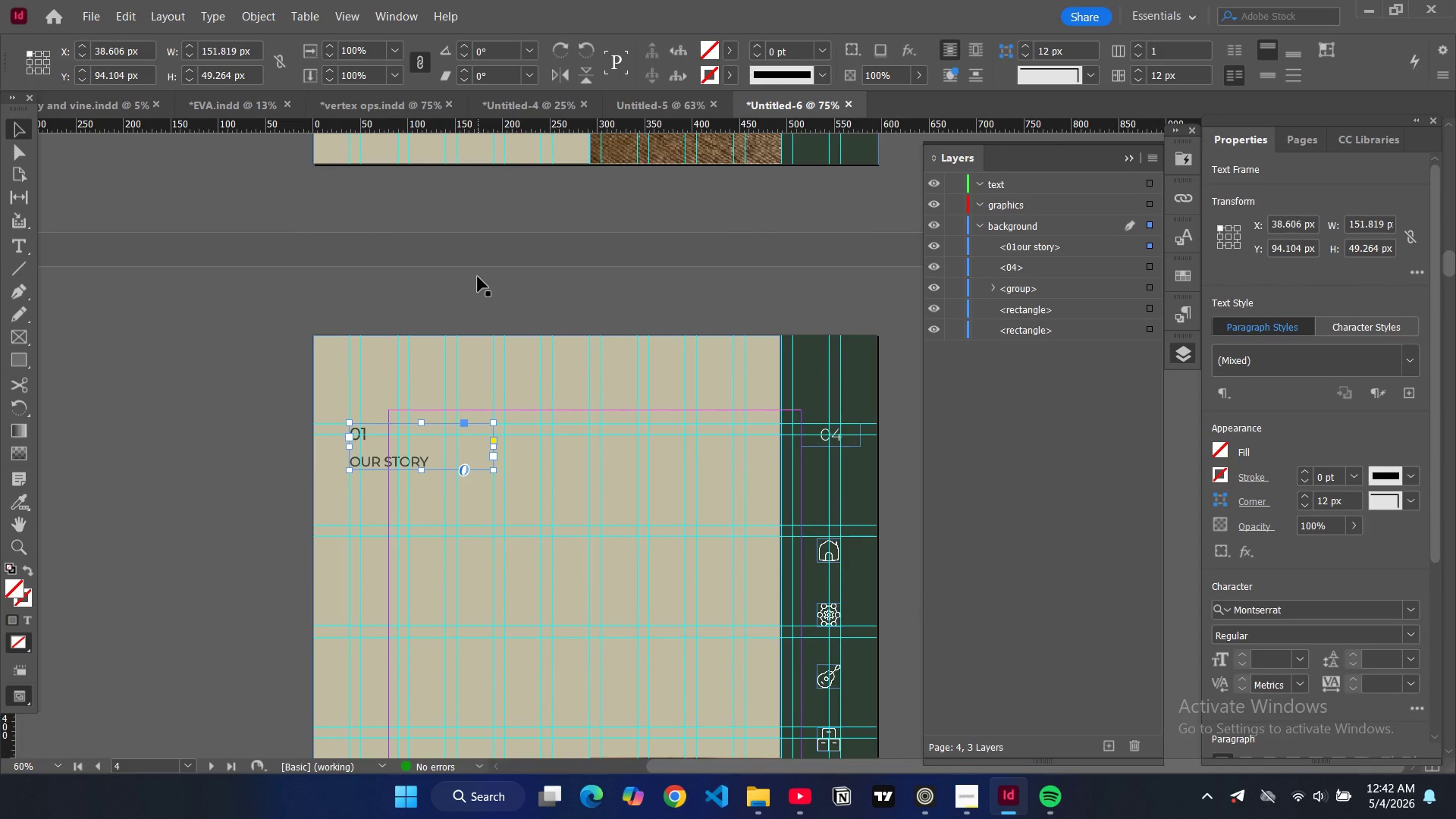 
scroll: coordinate [487, 315], scroll_direction: up, amount: 20.0
 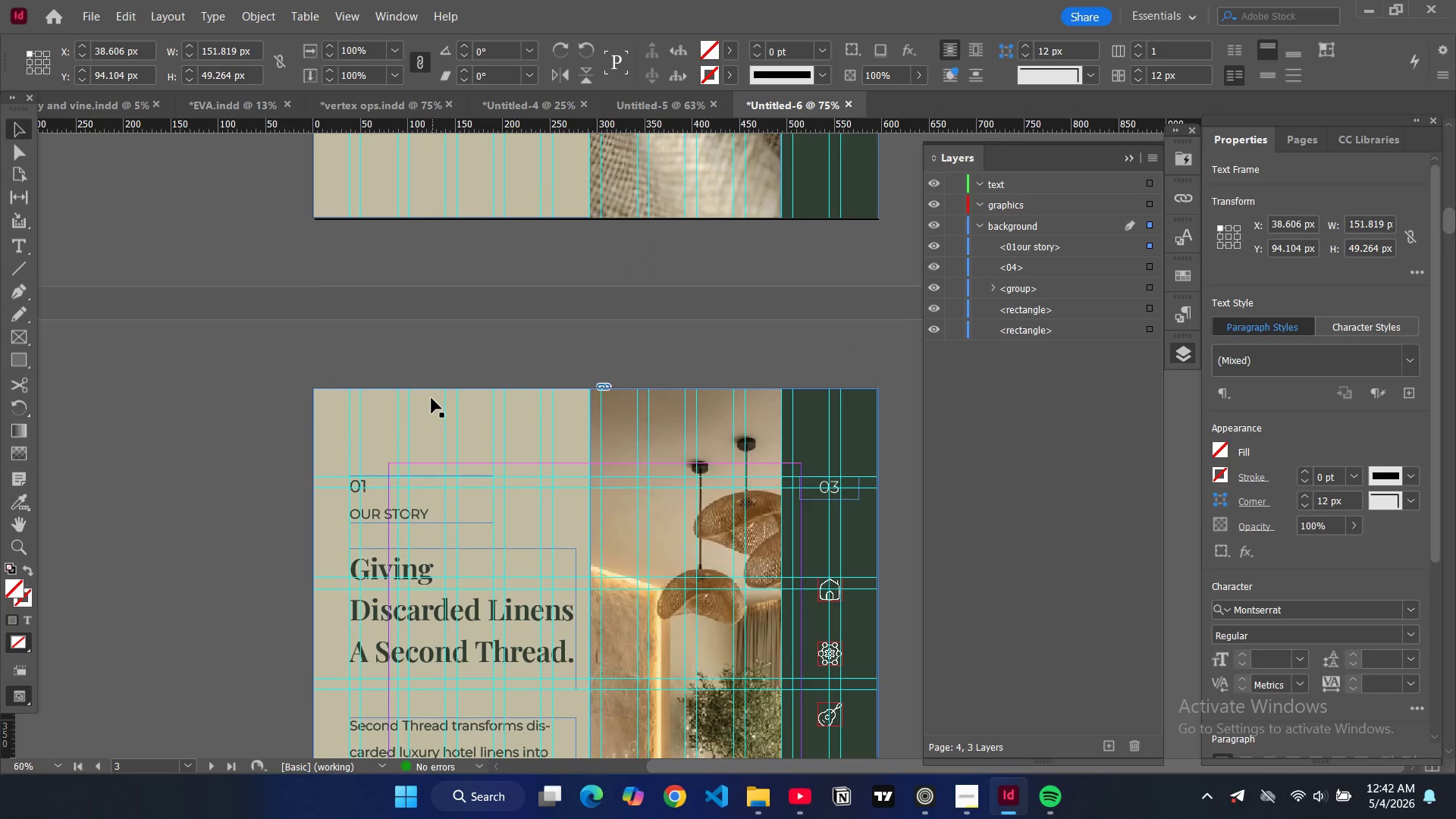 
left_click([430, 397])
 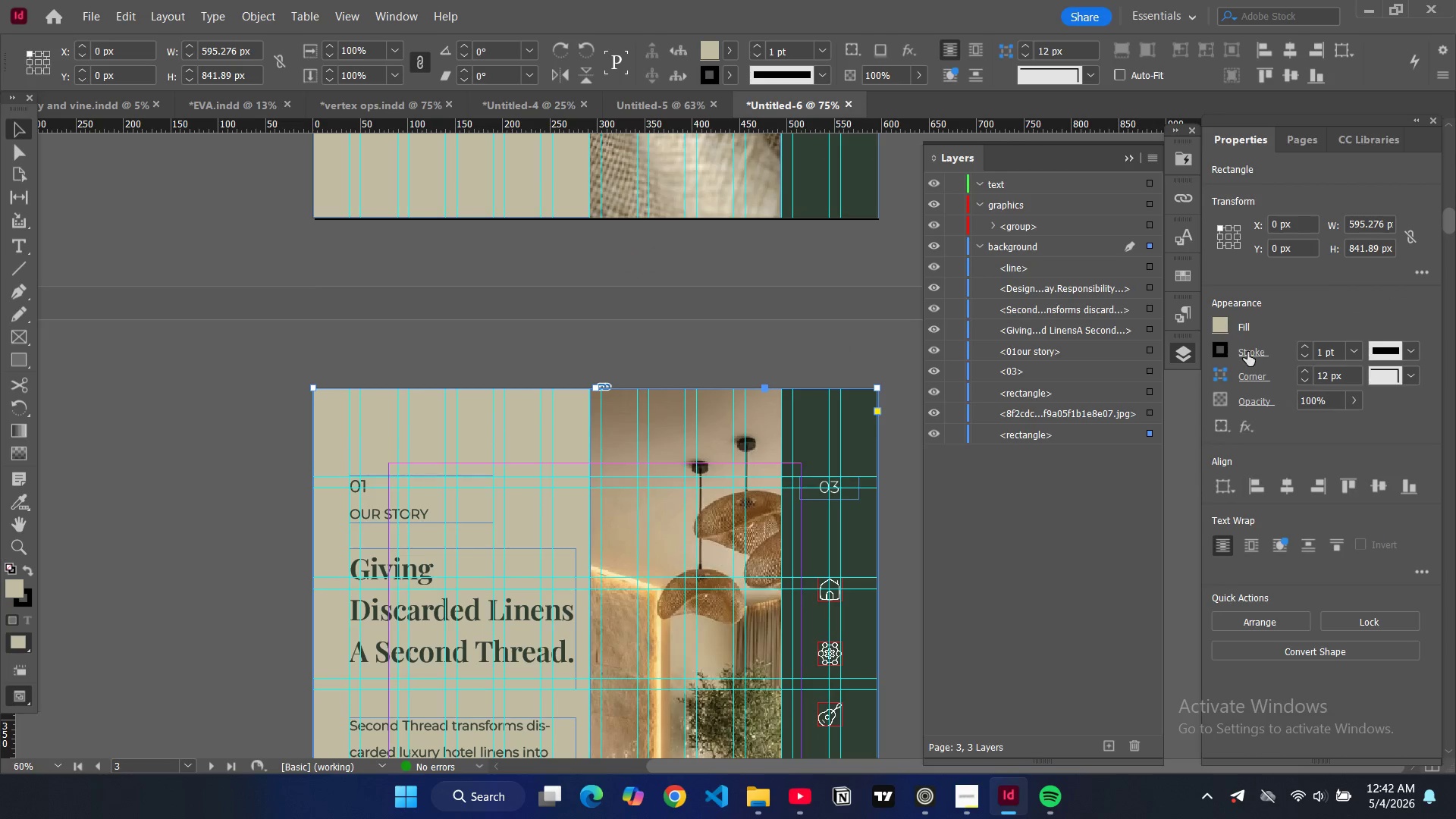 
left_click([1219, 328])
 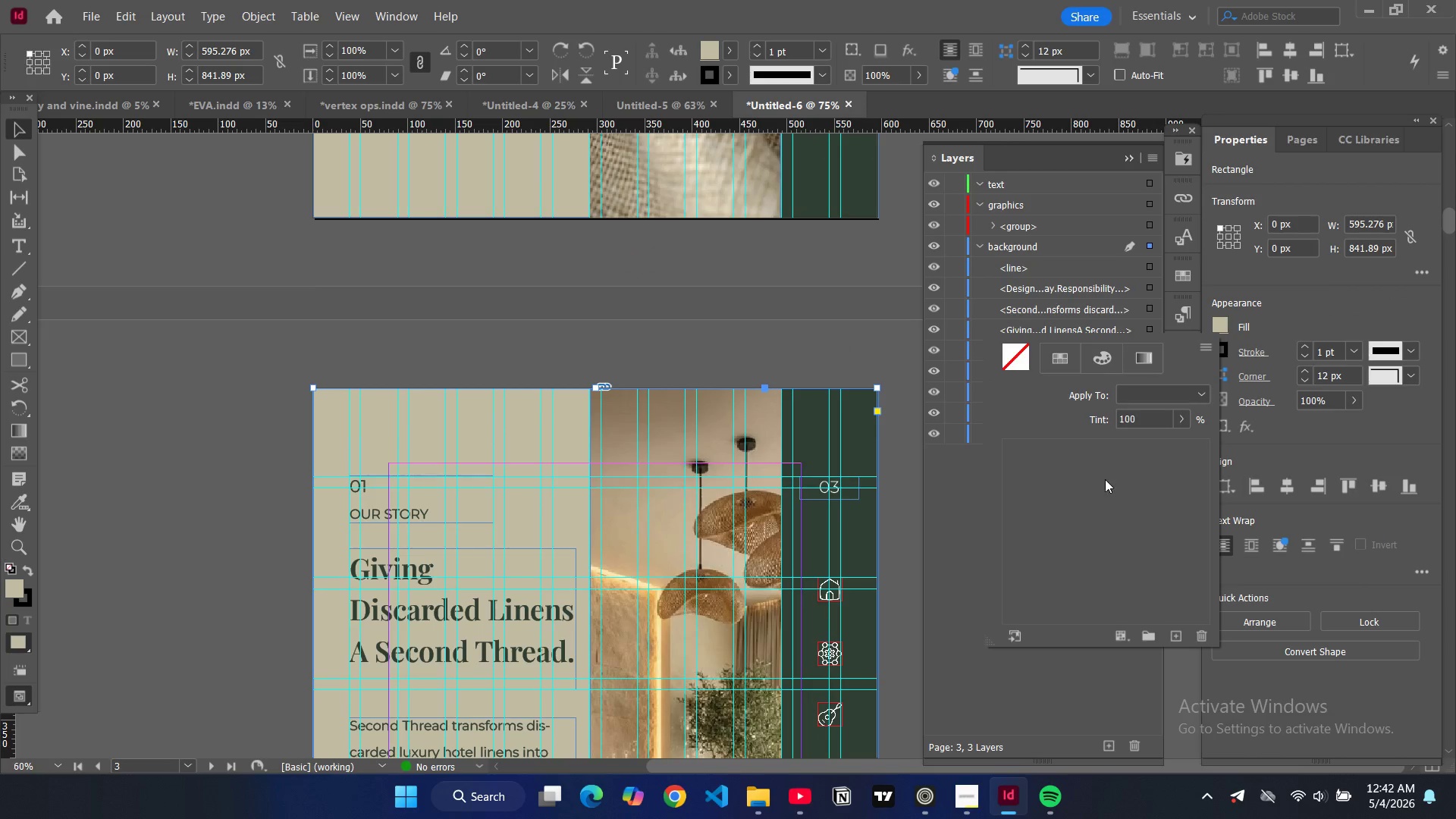 
scroll: coordinate [1050, 538], scroll_direction: down, amount: 4.0
 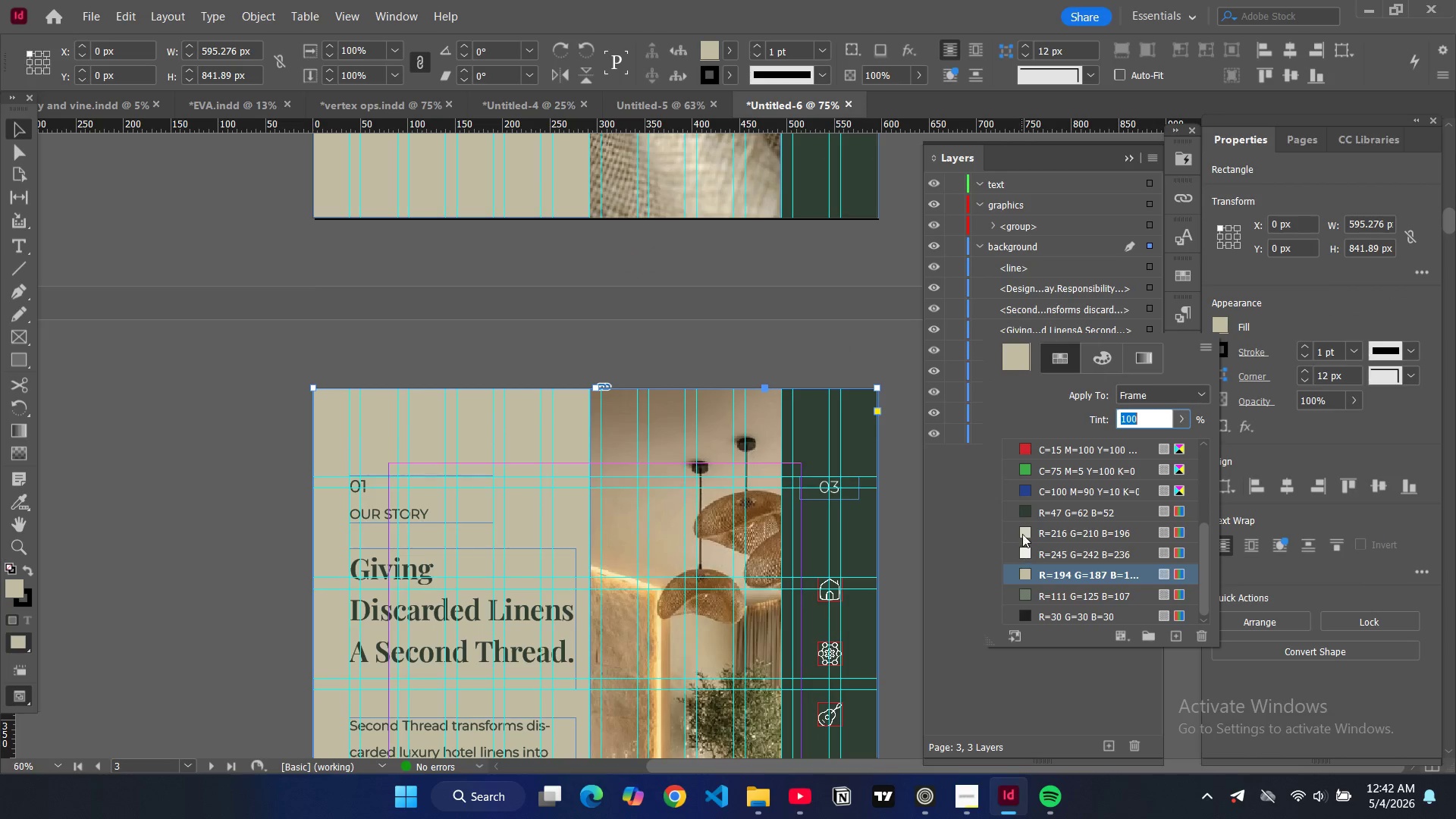 
left_click([1023, 532])
 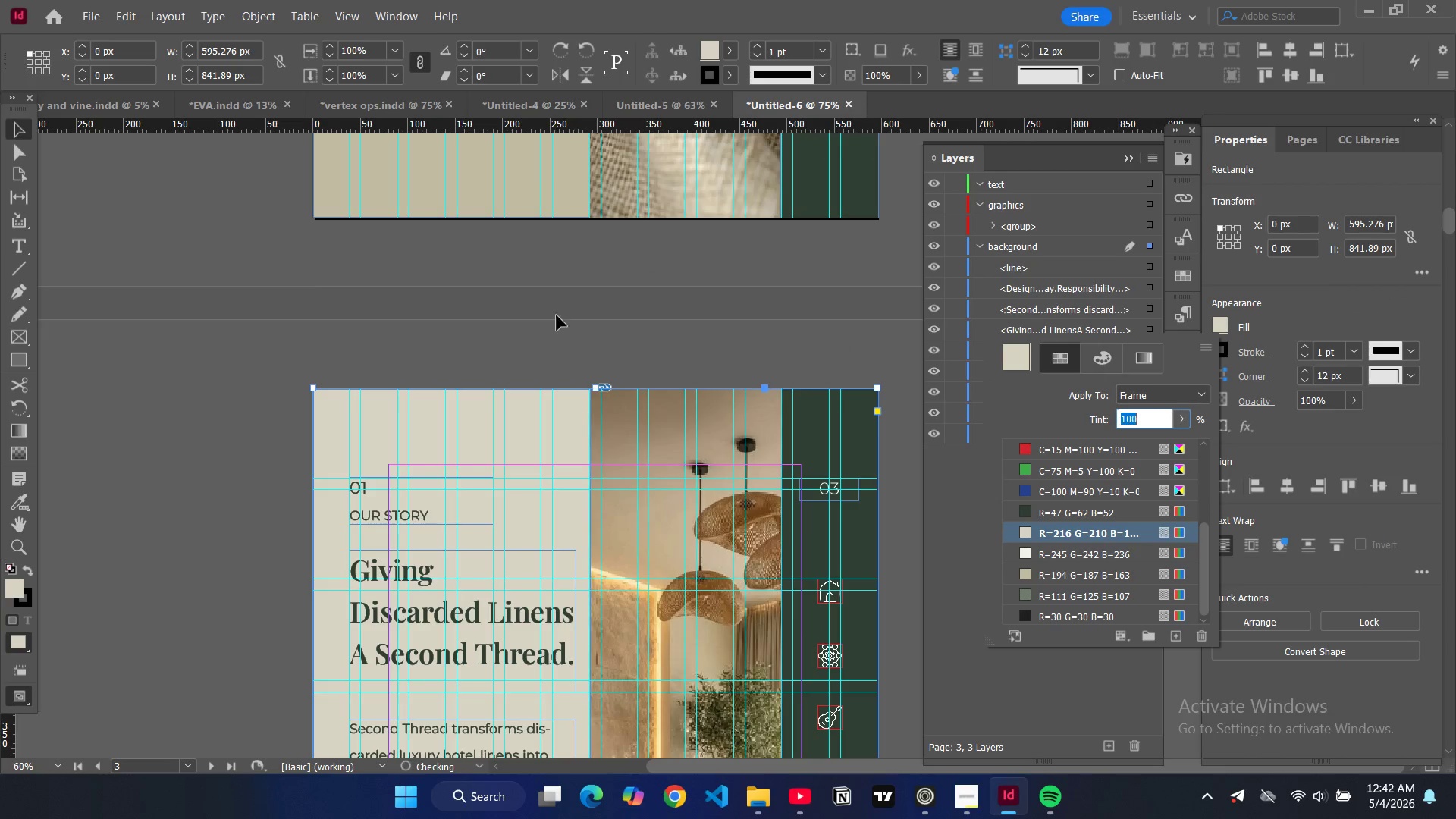 
left_click([557, 314])
 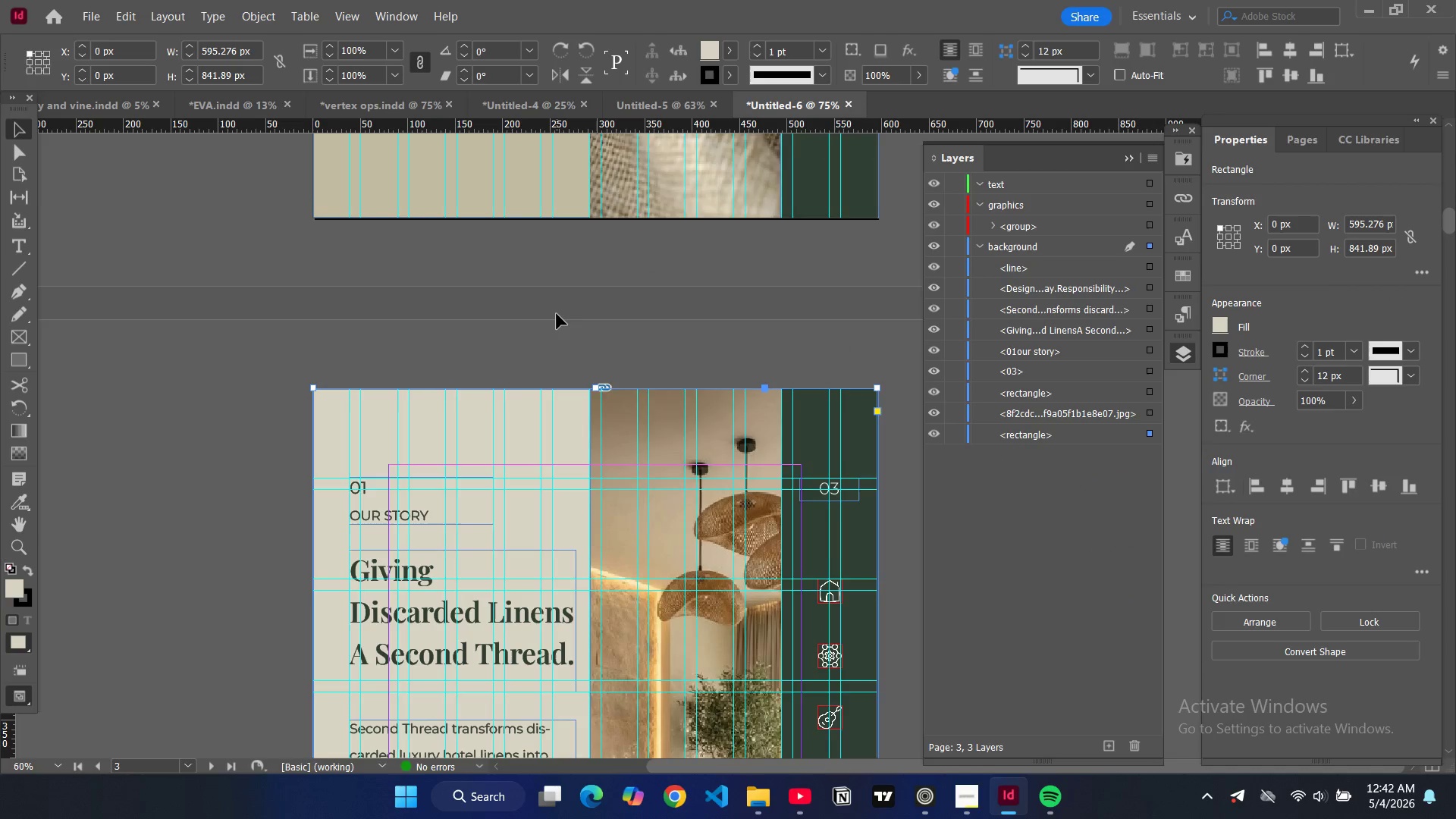 
key(W)
 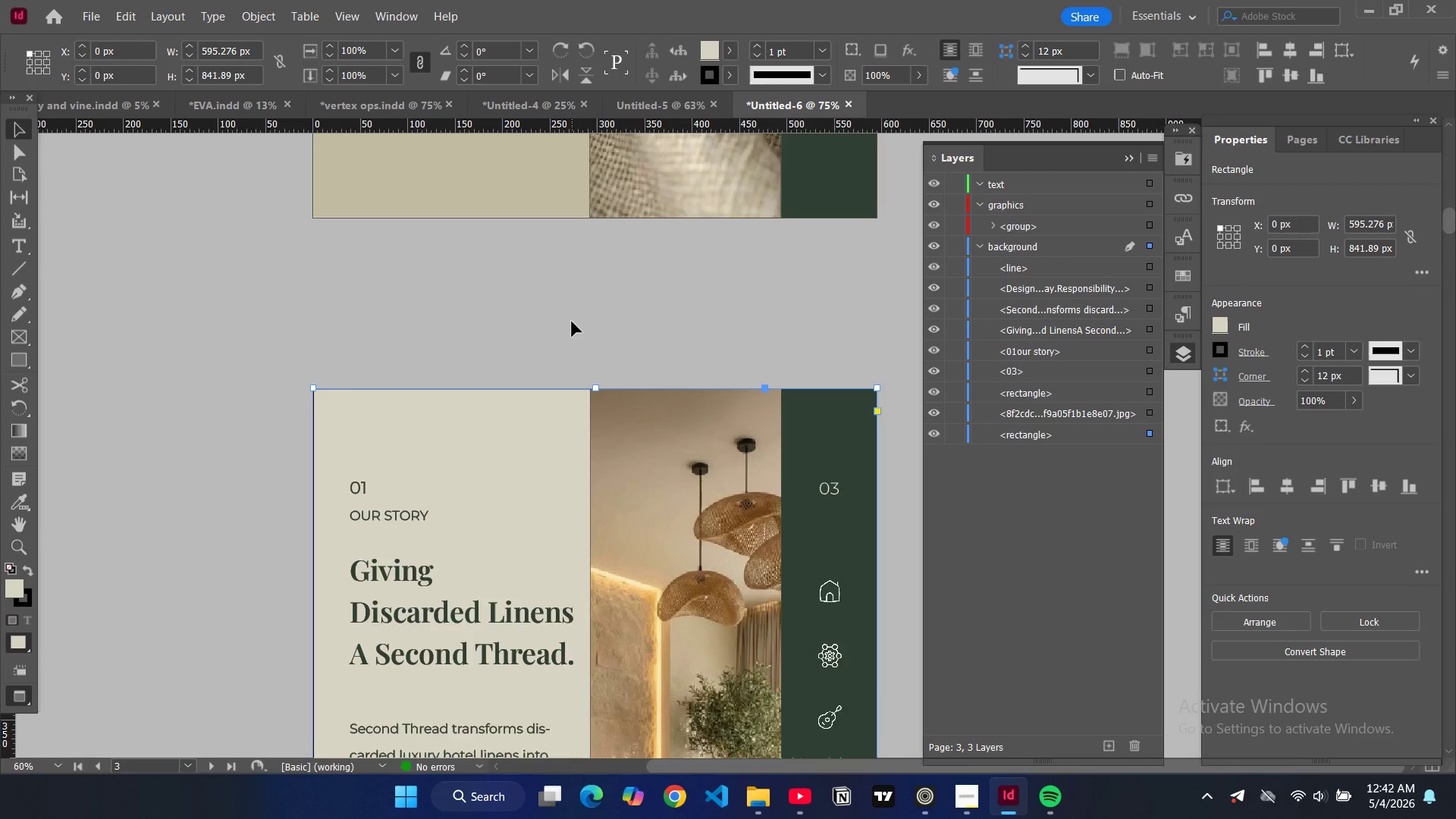 
key(W)
 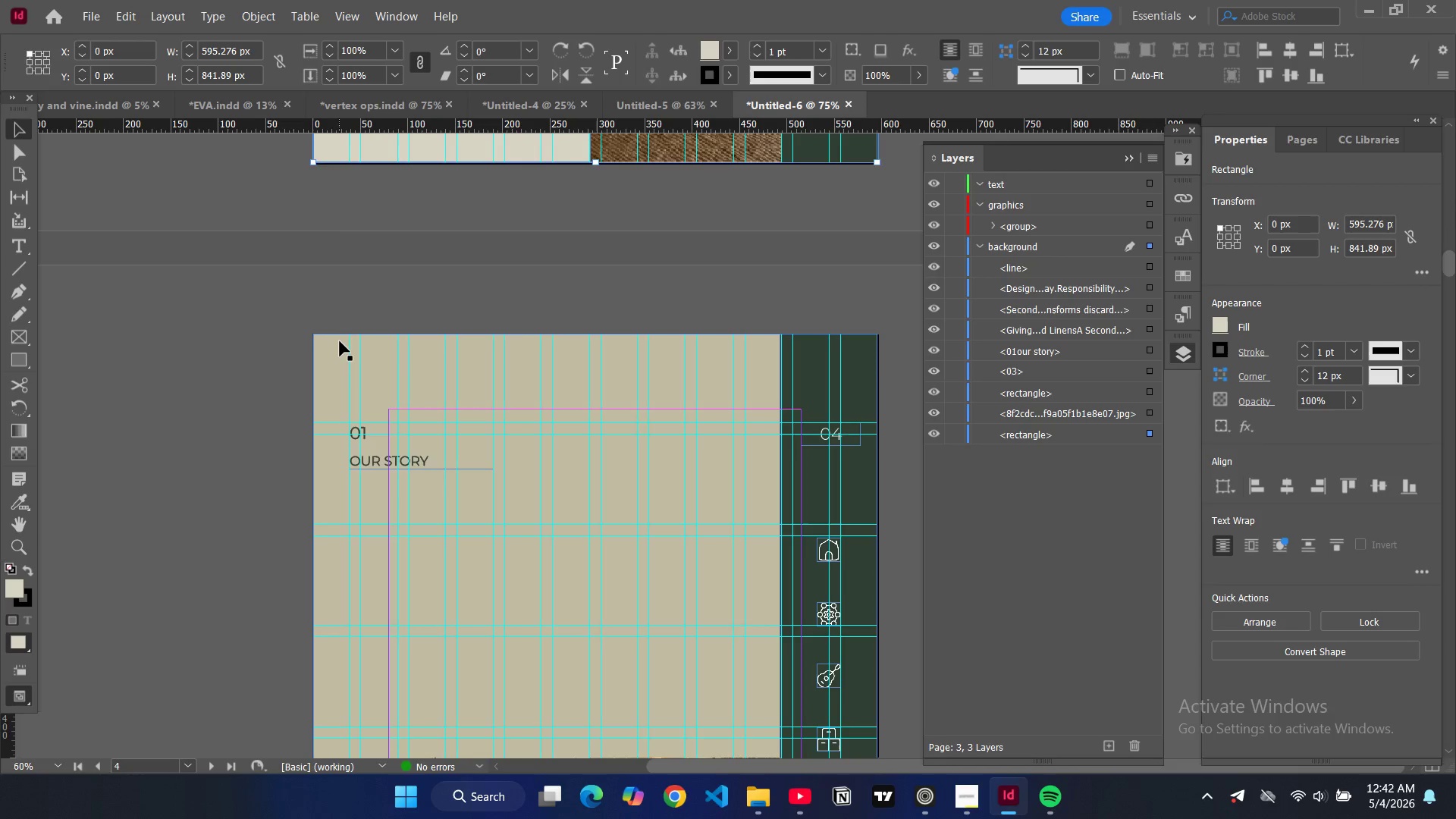 
scroll: coordinate [572, 322], scroll_direction: down, amount: 20.0
 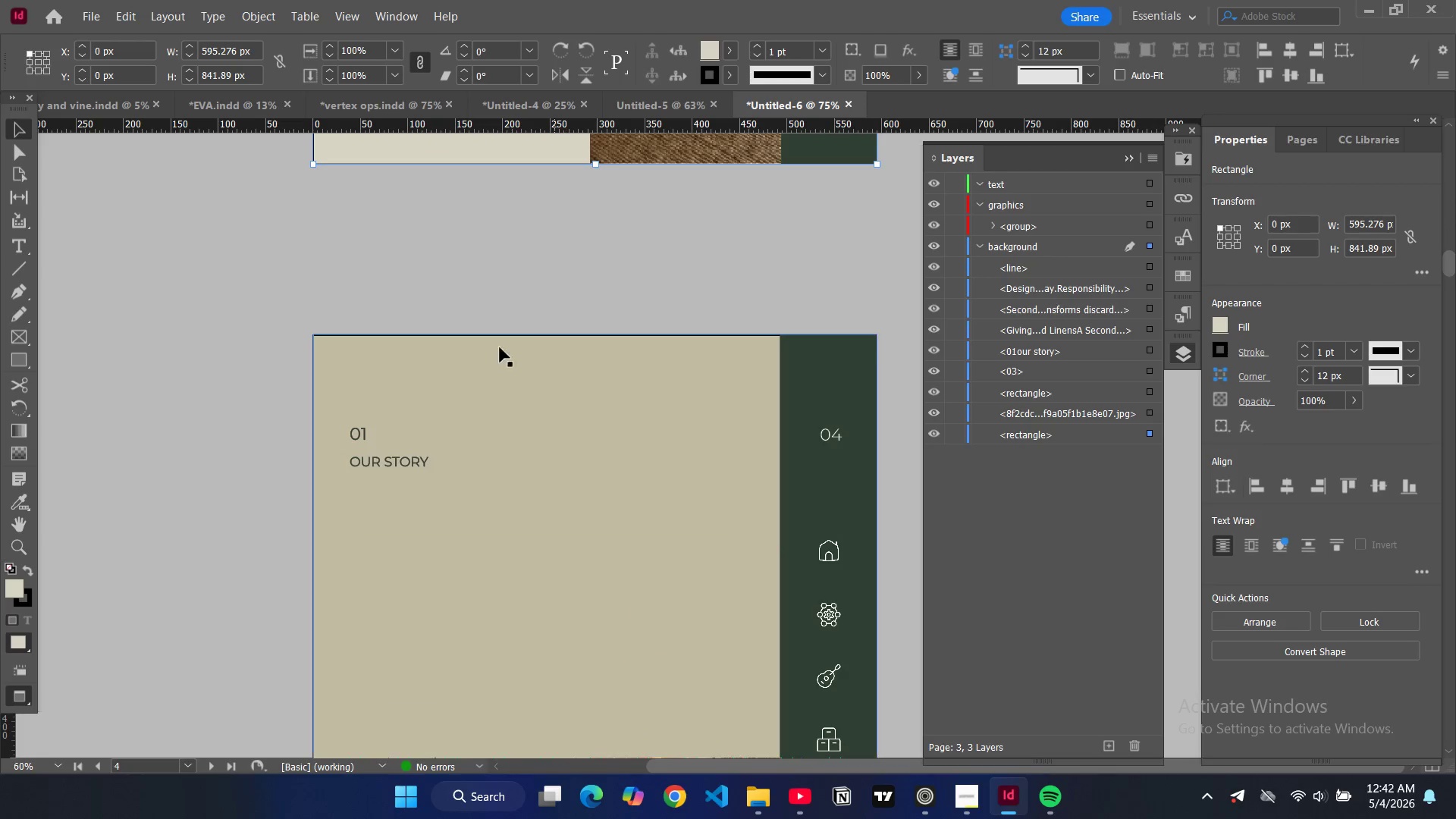 
left_click([340, 341])
 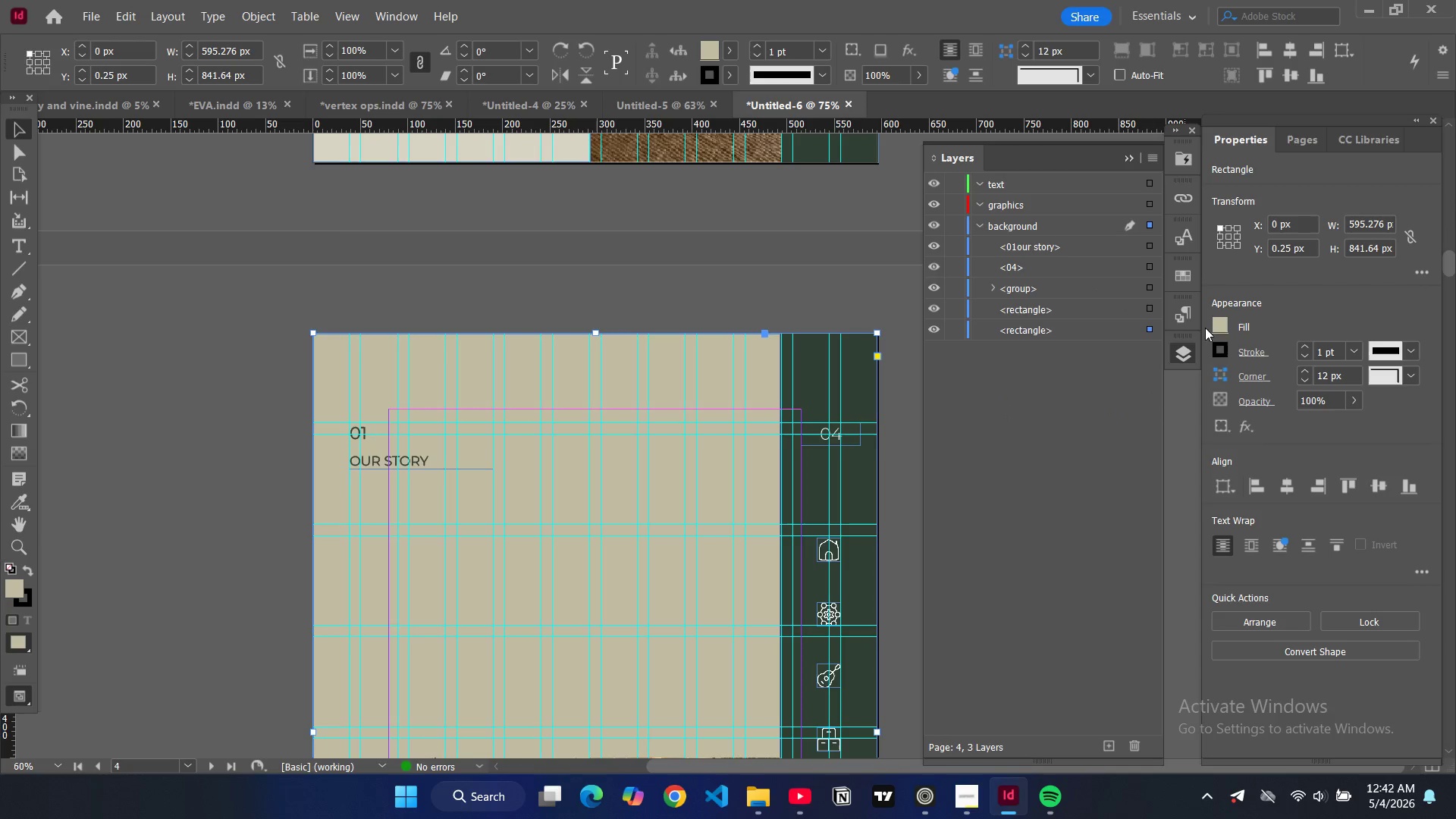 
left_click([1222, 330])
 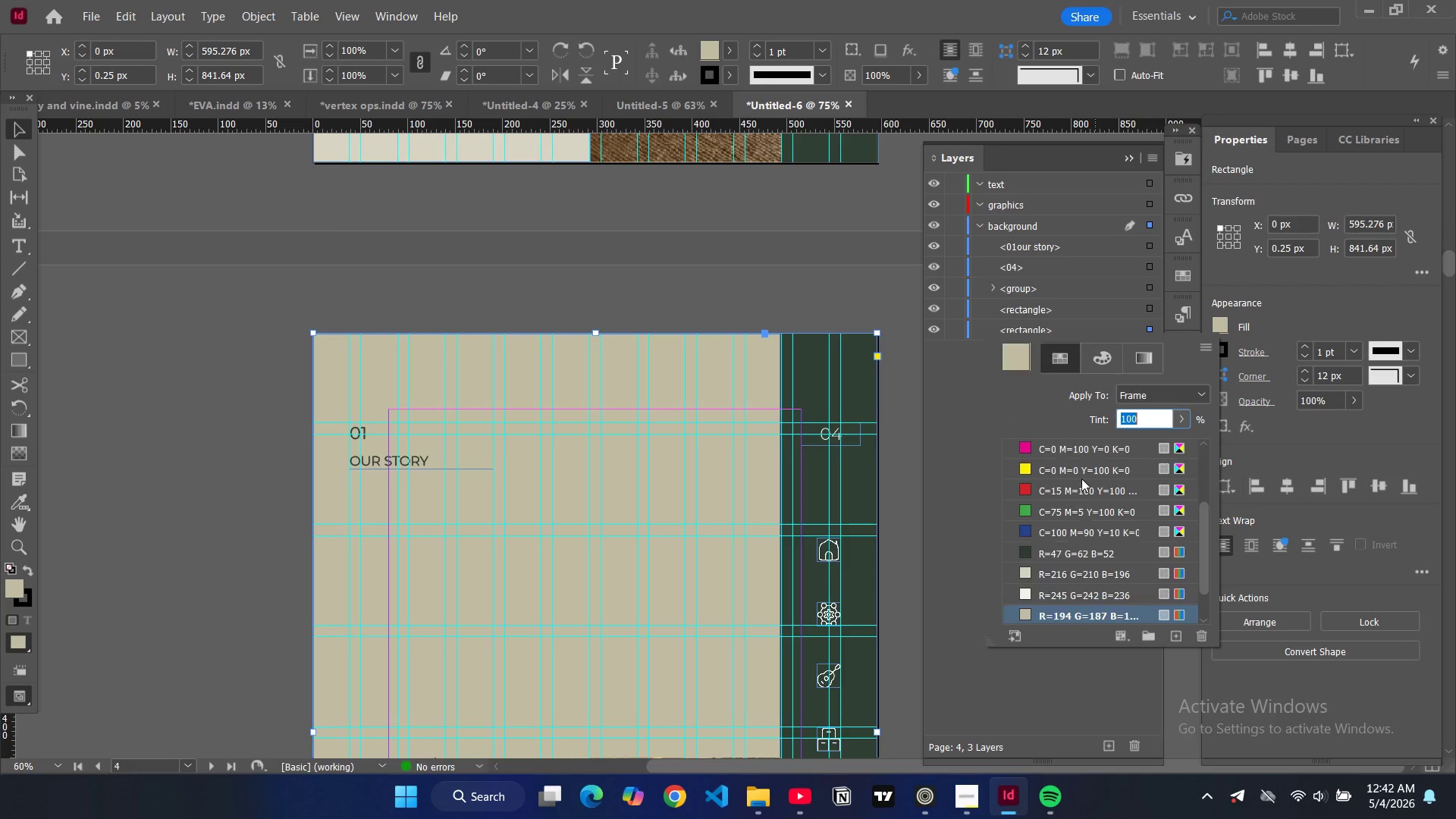 
scroll: coordinate [1059, 498], scroll_direction: down, amount: 5.0
 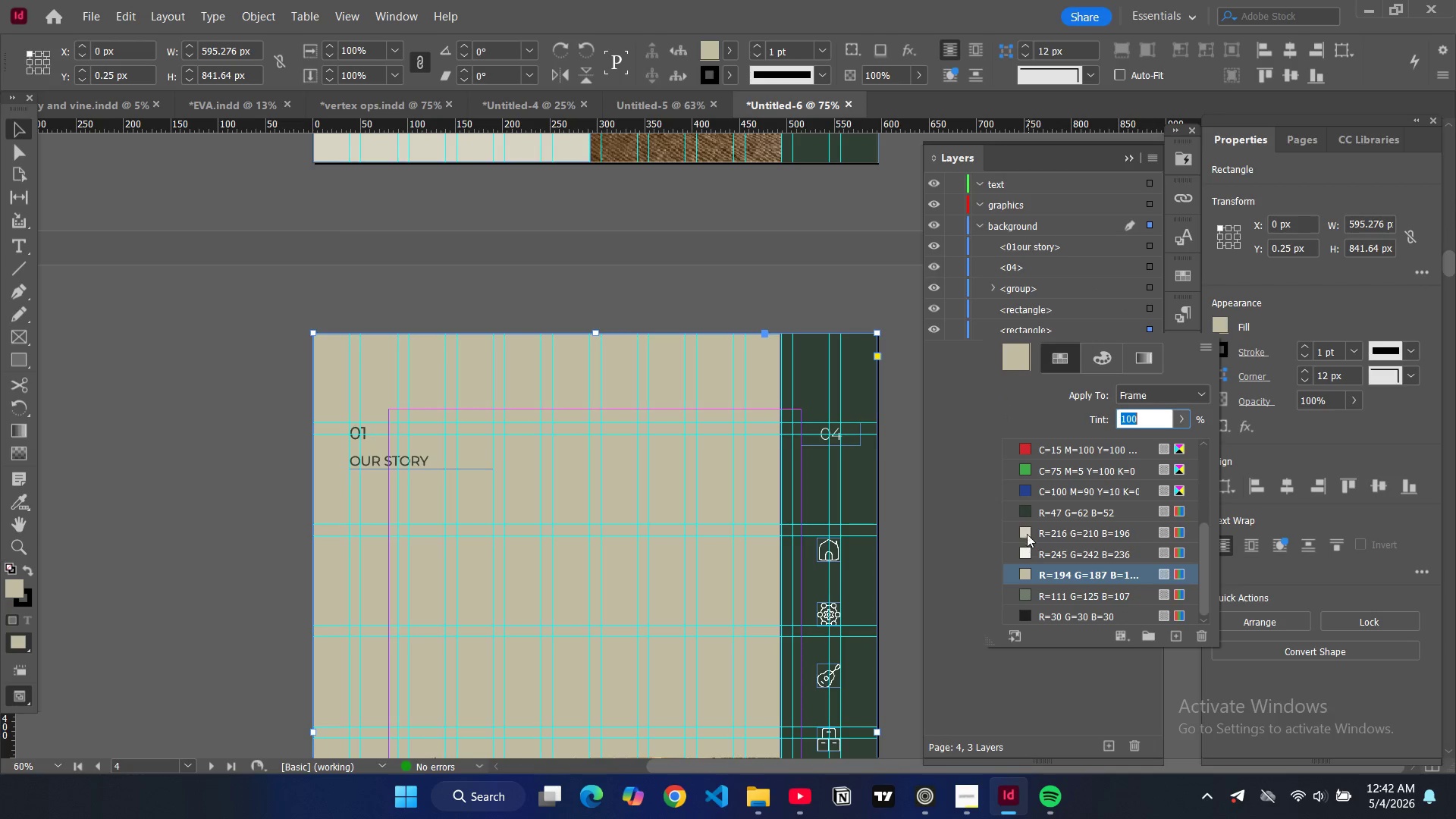 
left_click([1027, 531])
 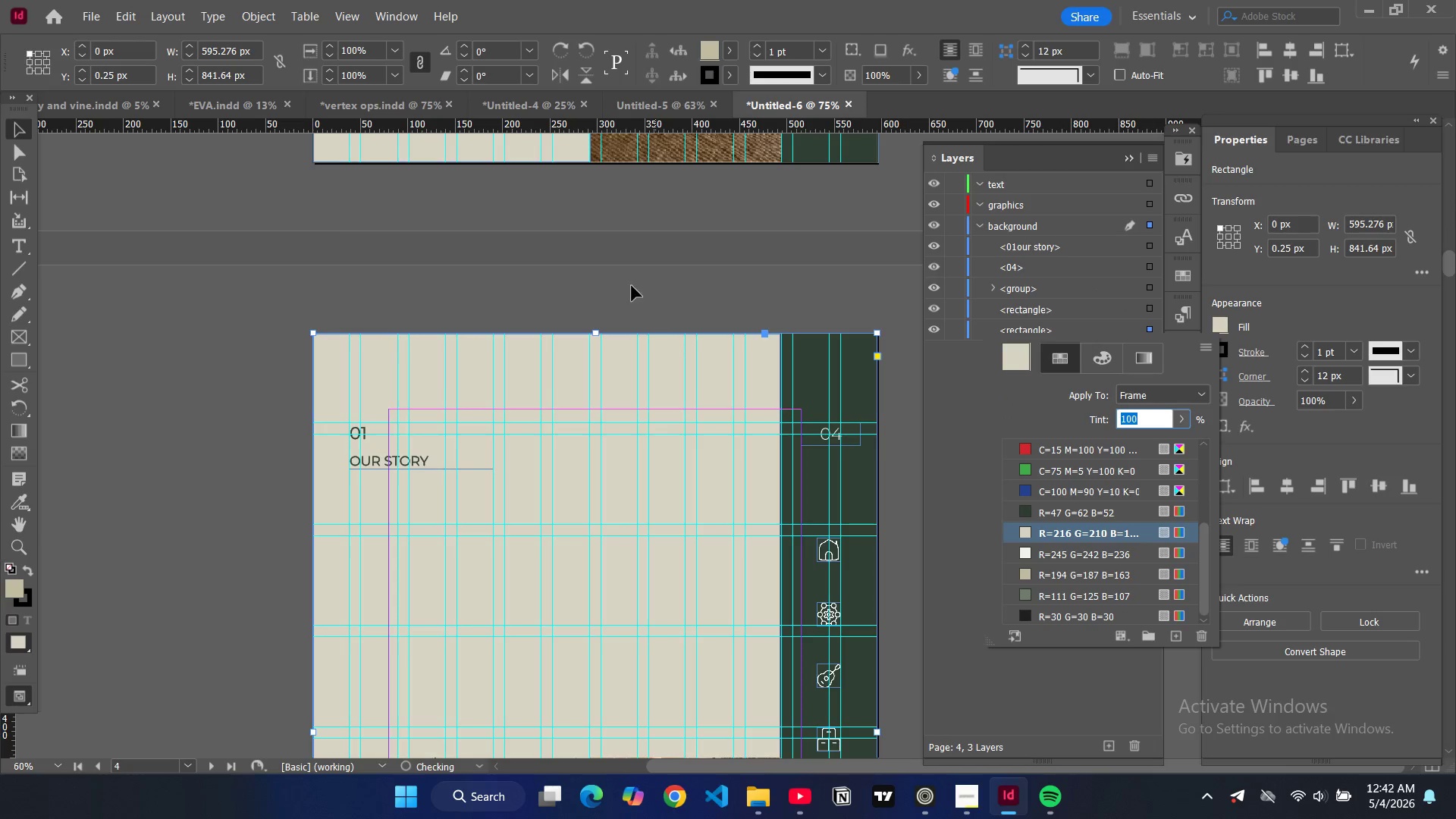 
left_click([624, 275])
 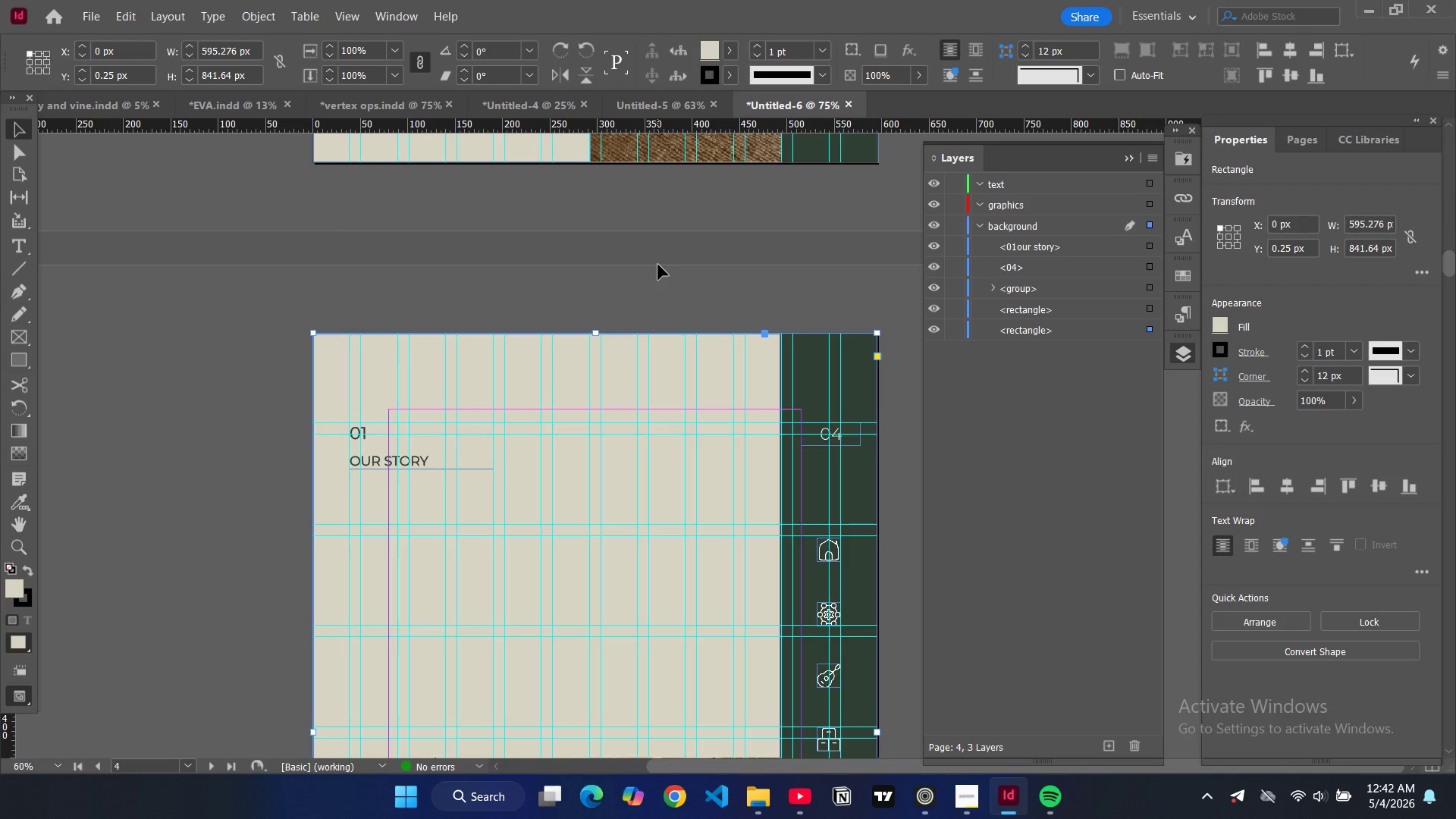 
scroll: coordinate [658, 265], scroll_direction: down, amount: 5.0
 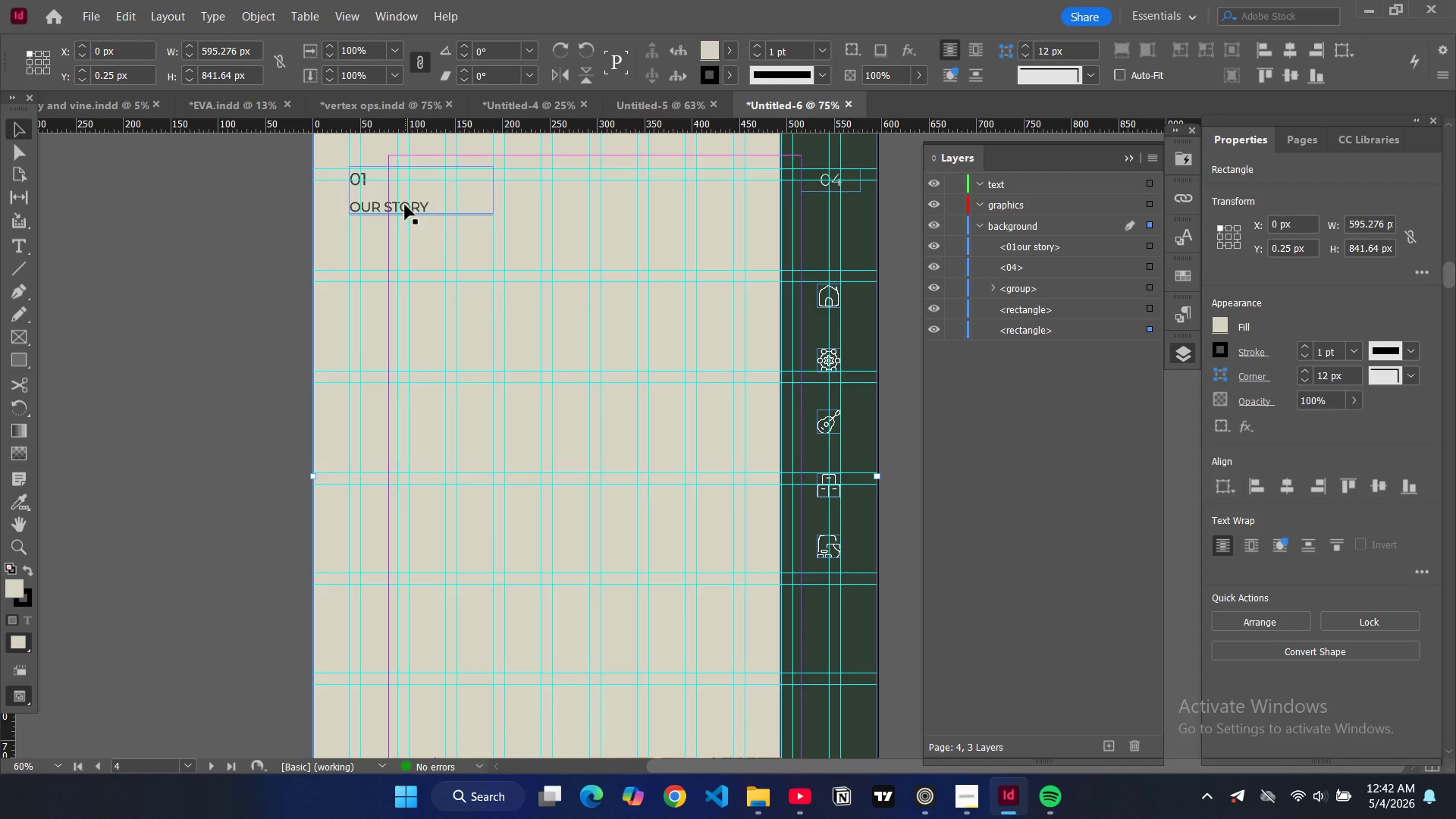 
double_click([405, 206])
 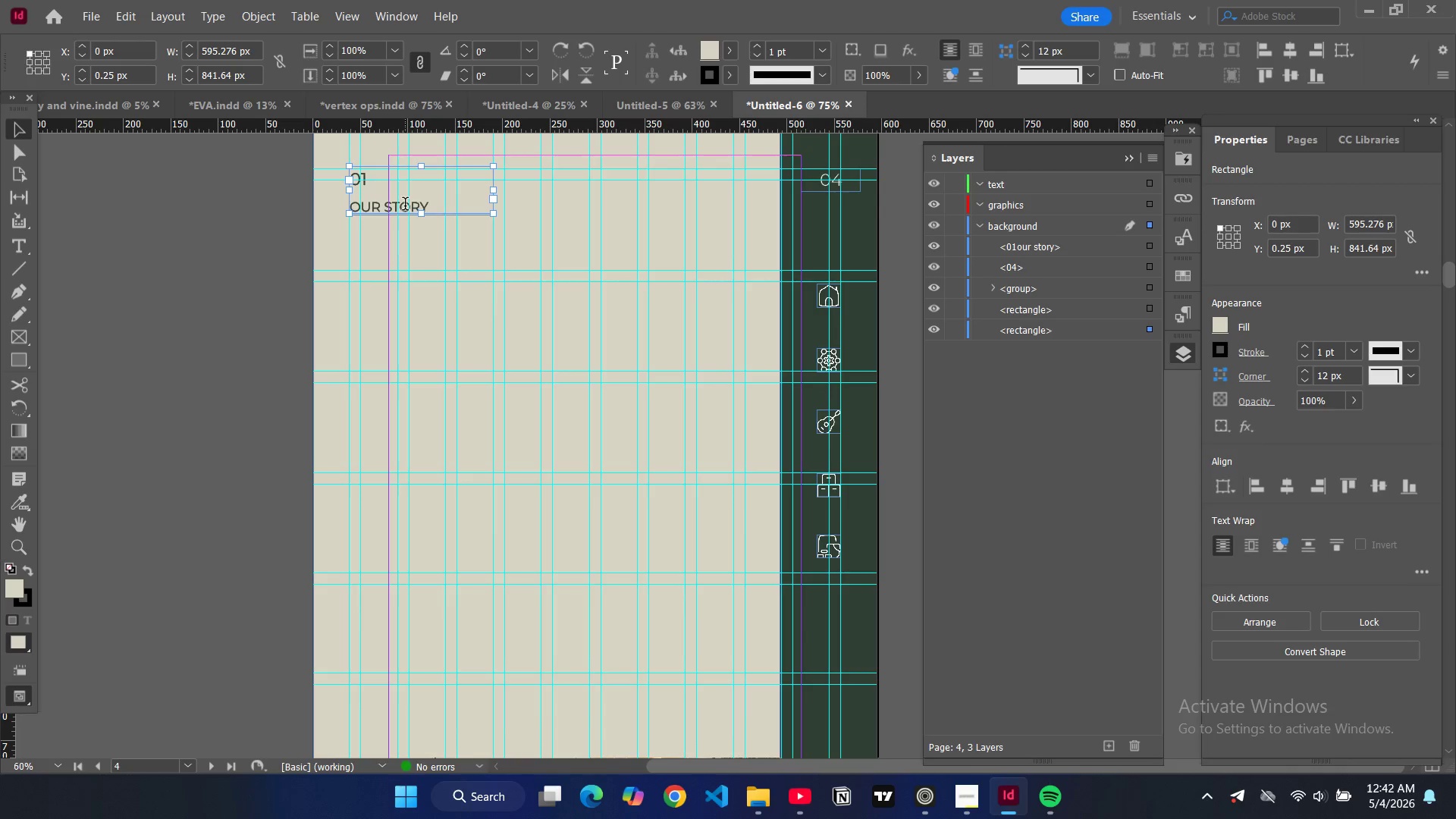 
triple_click([405, 206])
 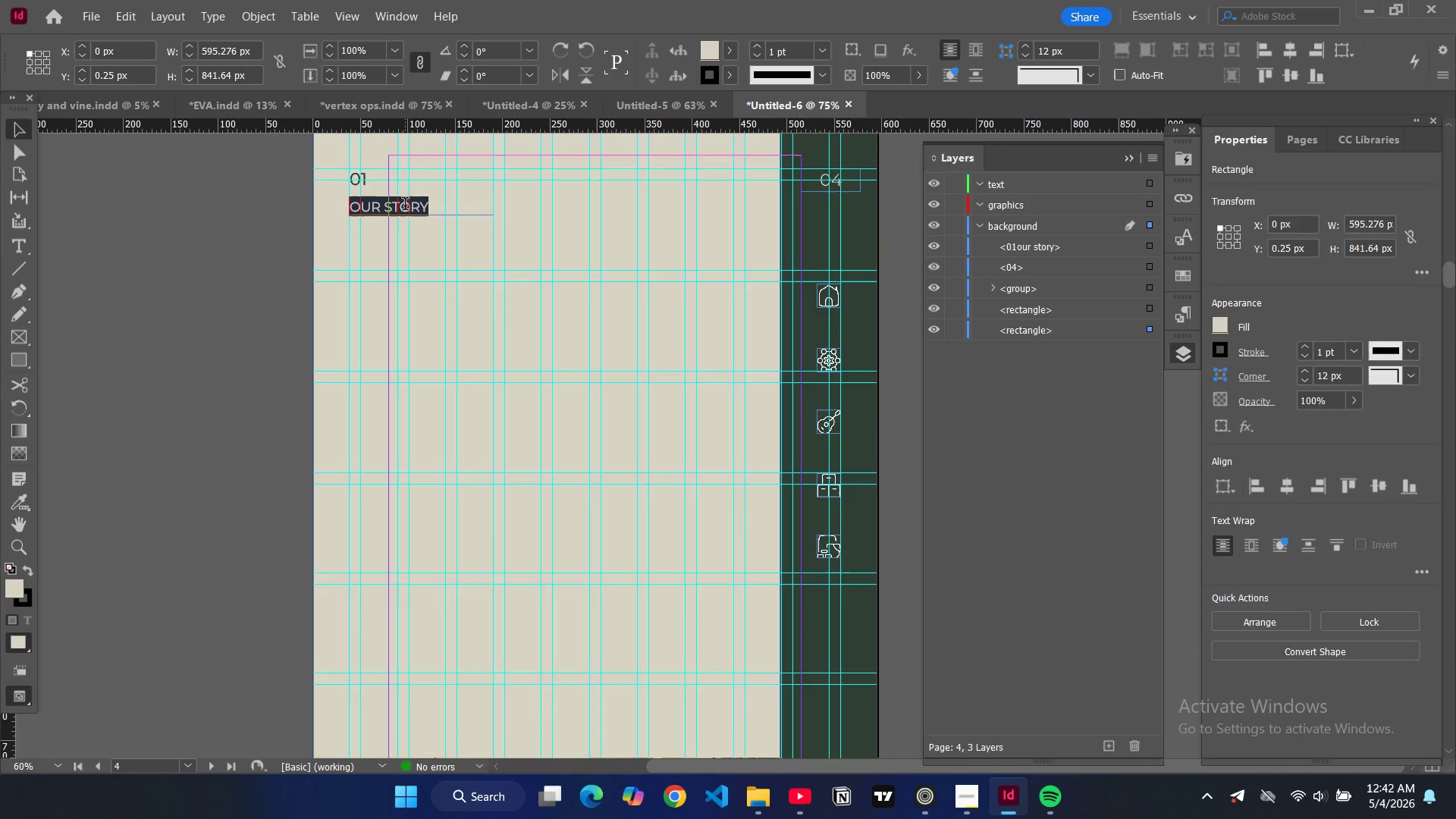 
triple_click([405, 206])
 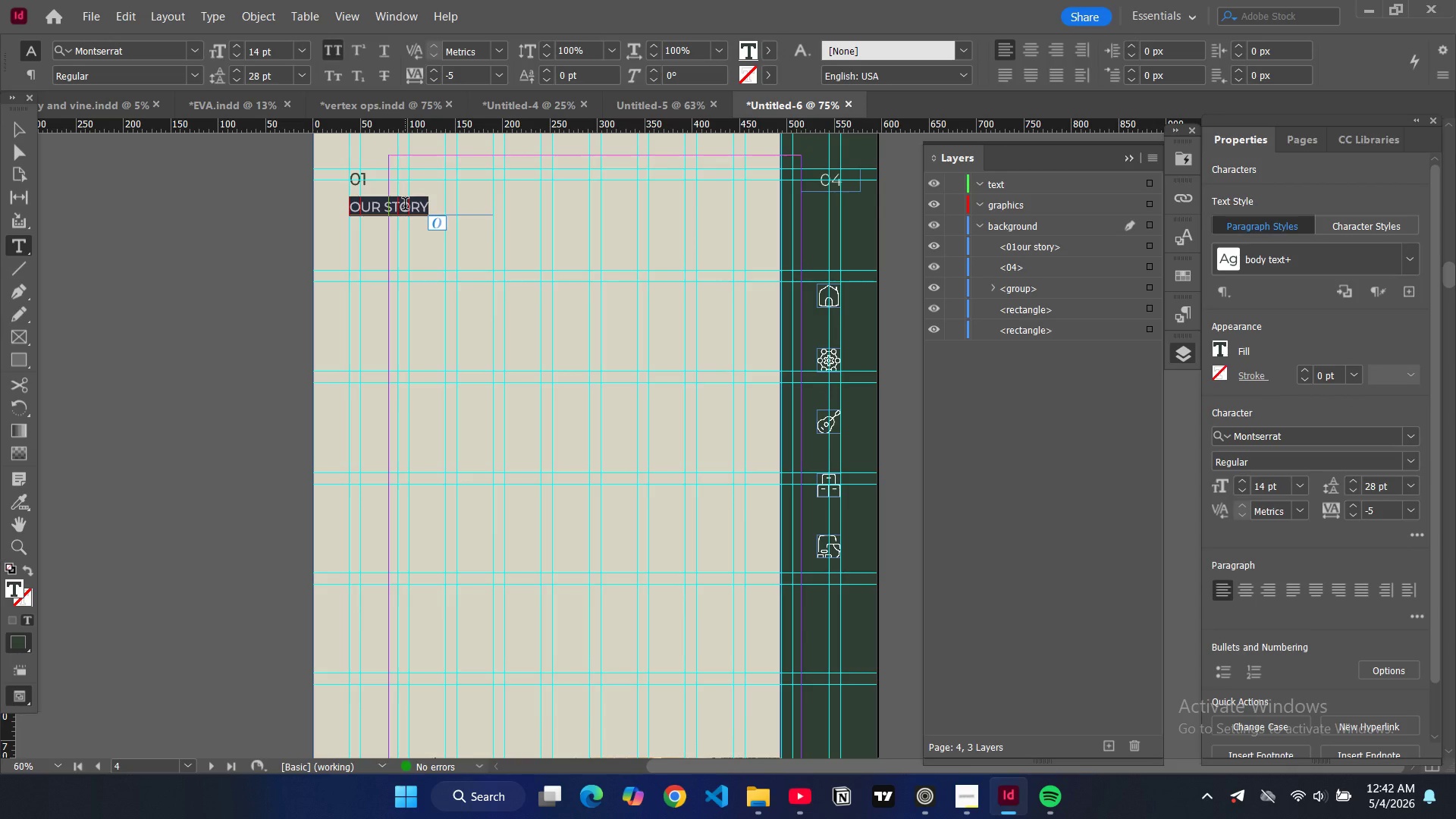 
type(the circular process)
 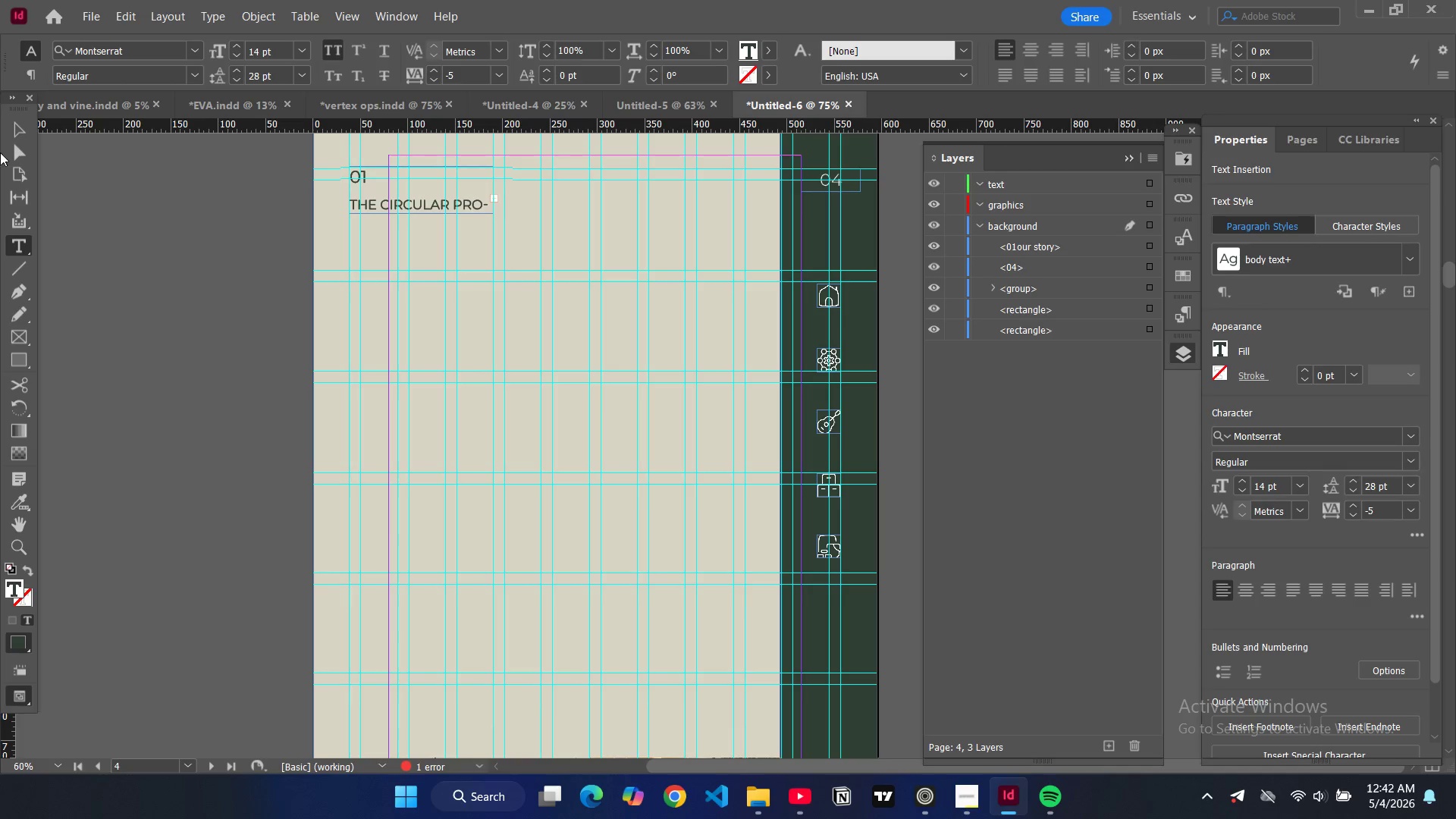 
left_click([23, 132])
 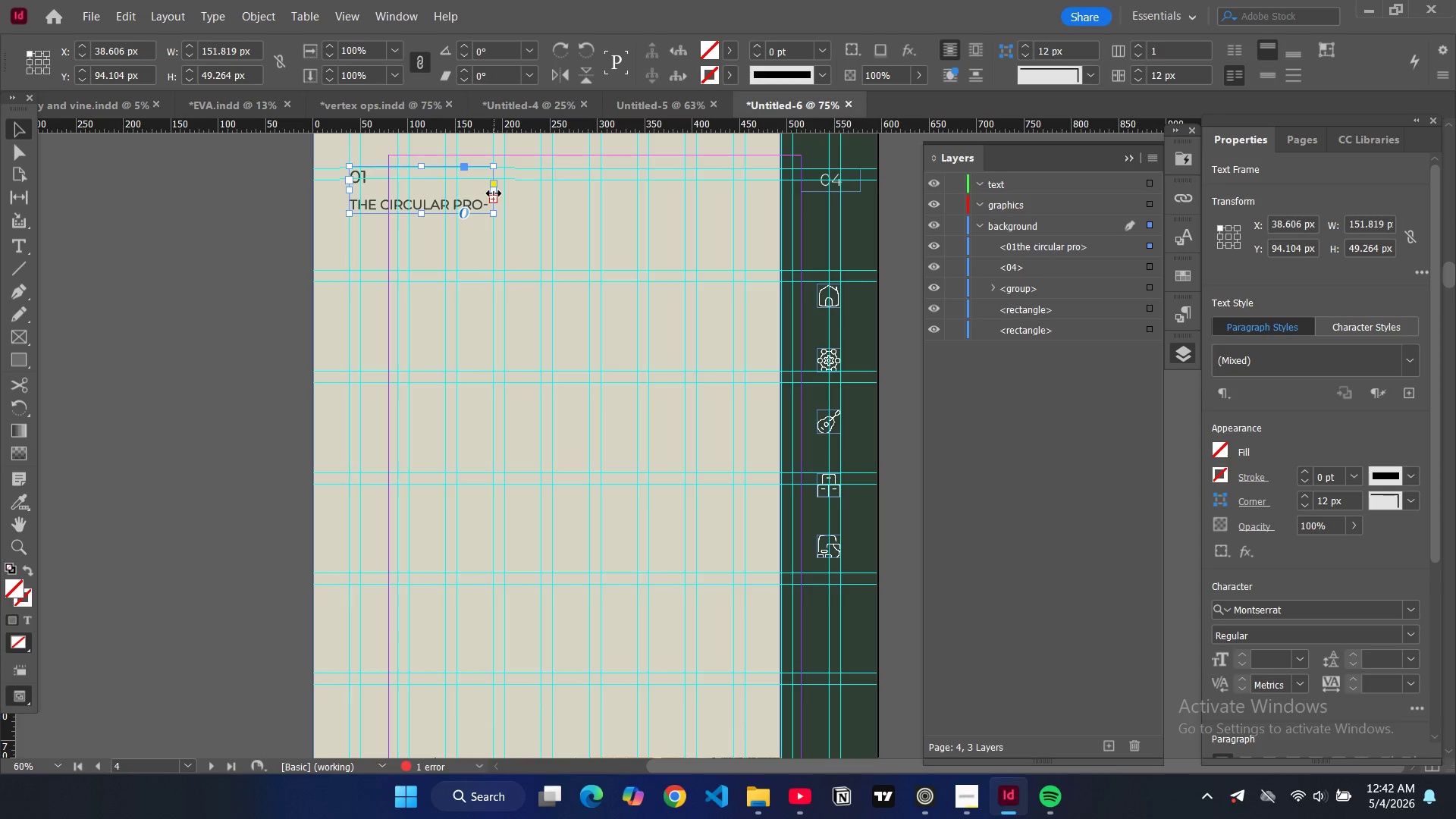 
left_click_drag(start_coordinate=[494, 193], to_coordinate=[590, 201])
 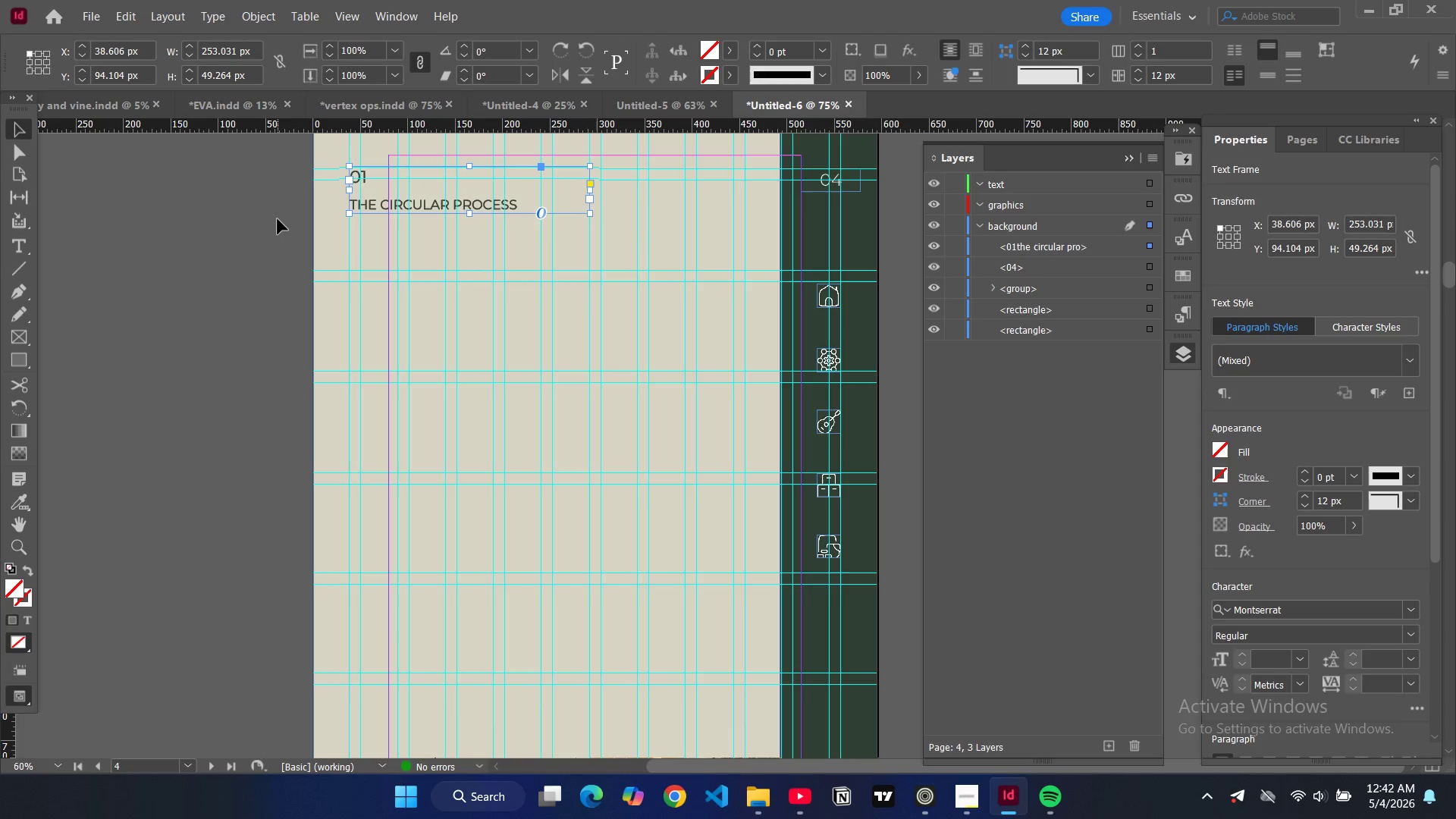 
left_click([278, 219])
 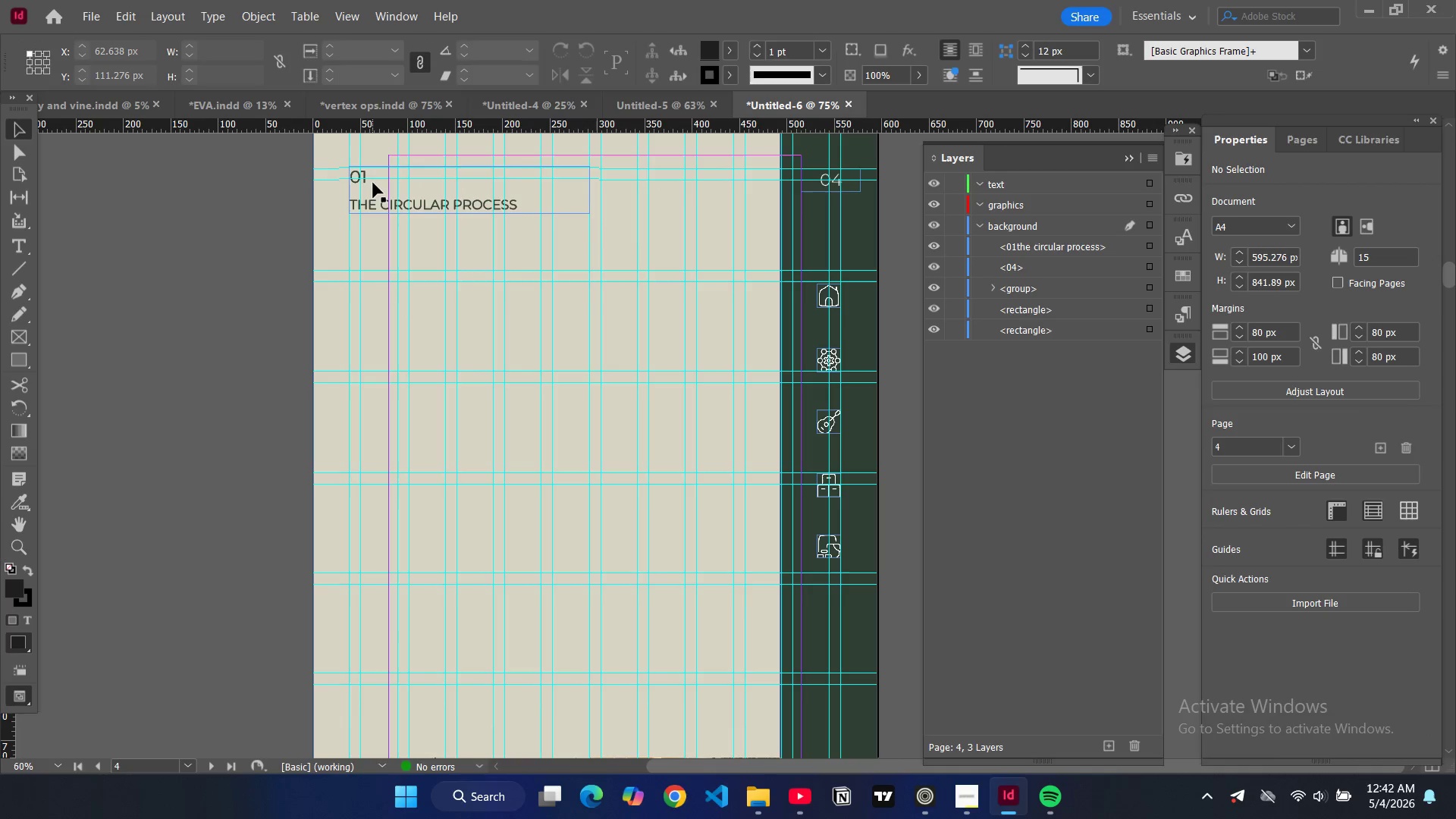 
double_click([373, 183])
 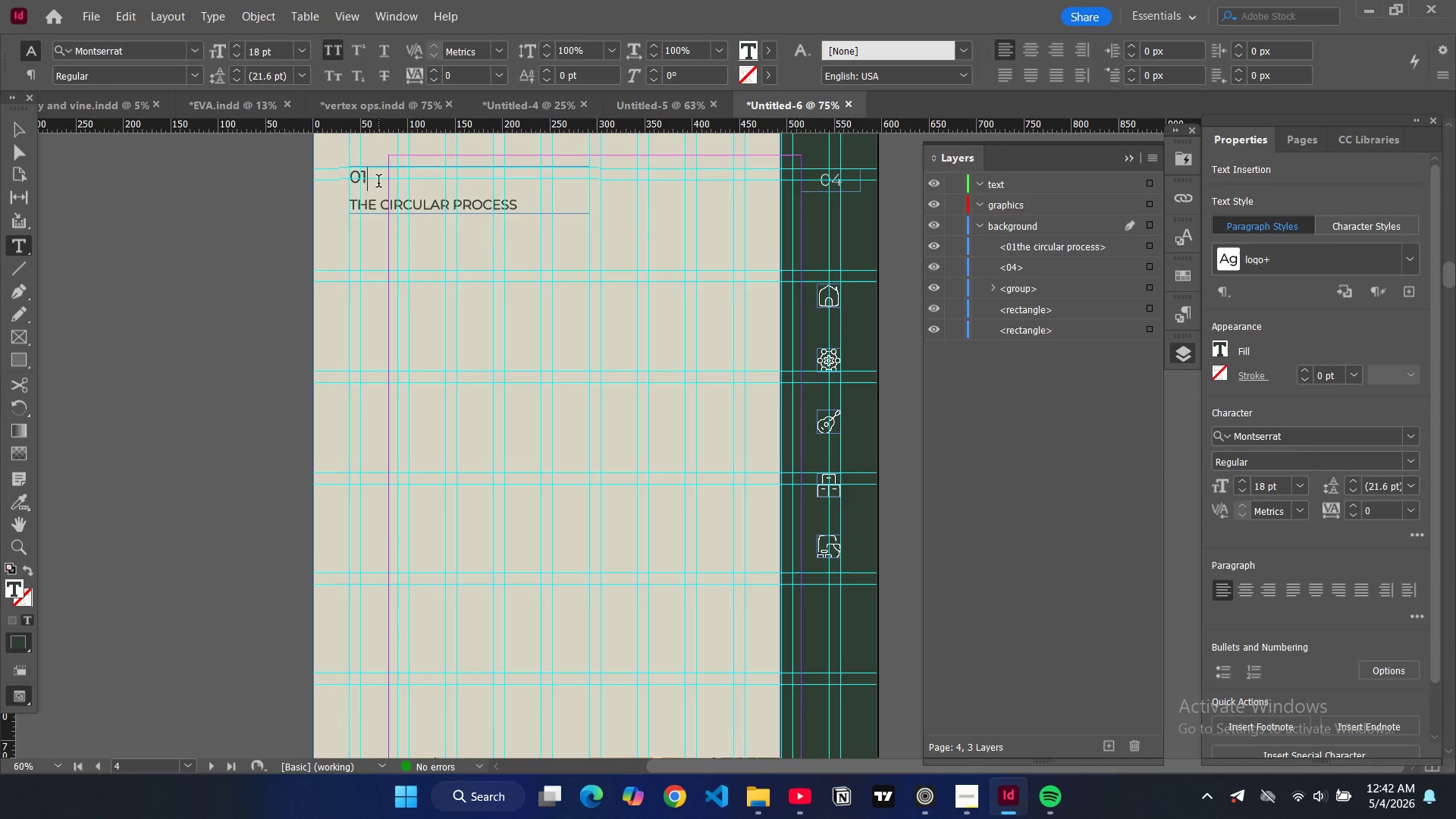 
key(Backspace)
 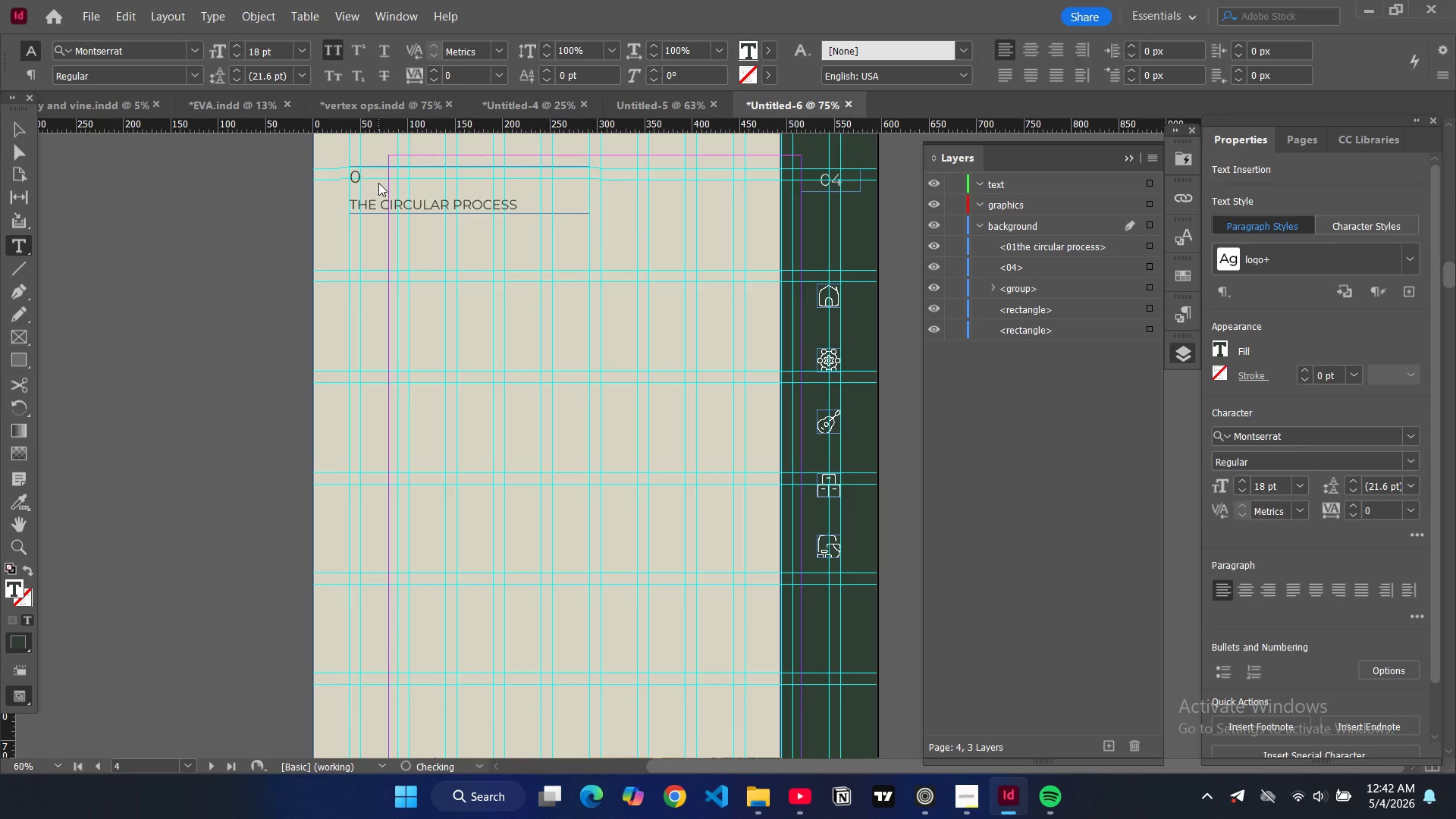 
key(2)
 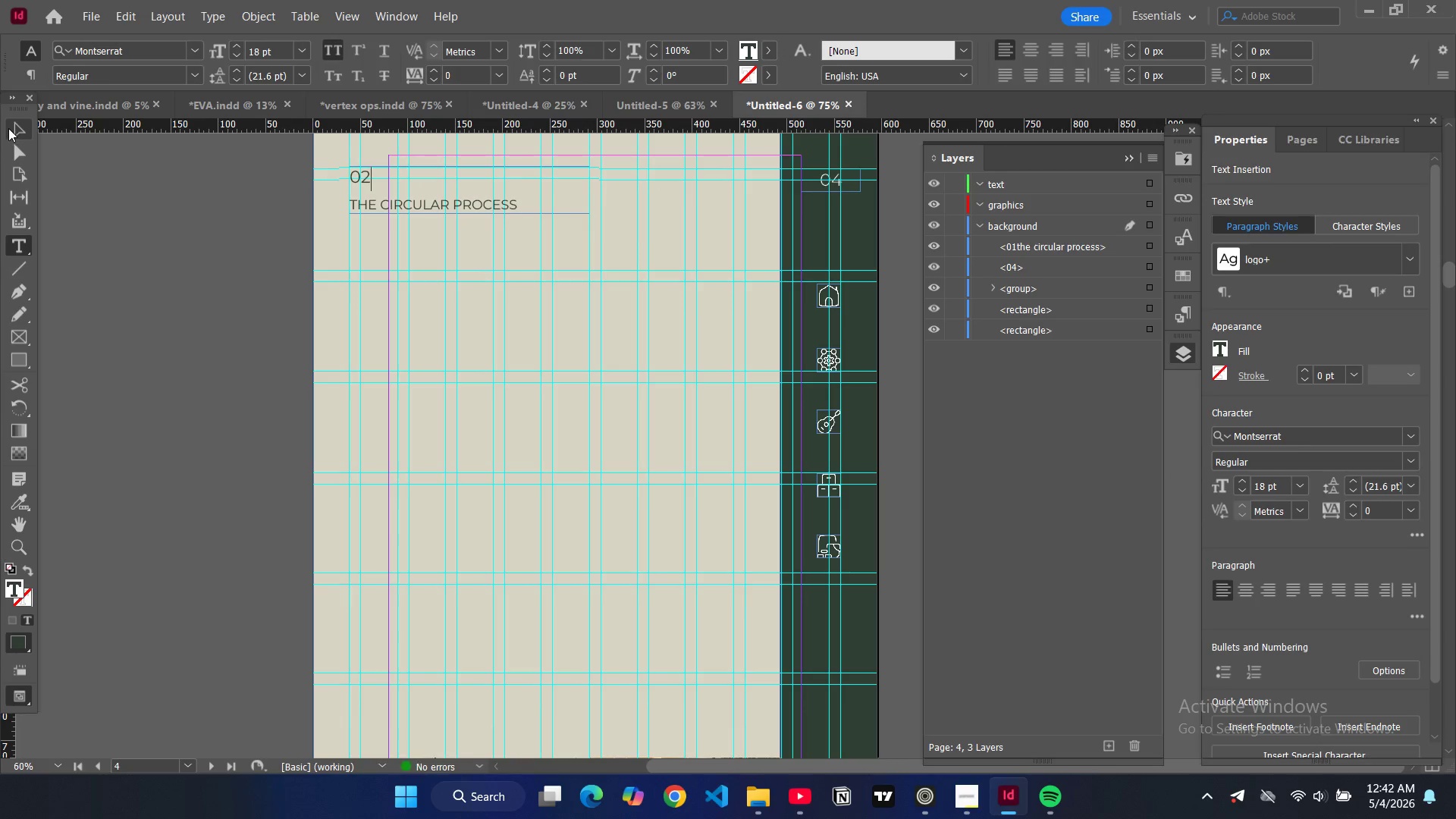 
left_click([19, 125])
 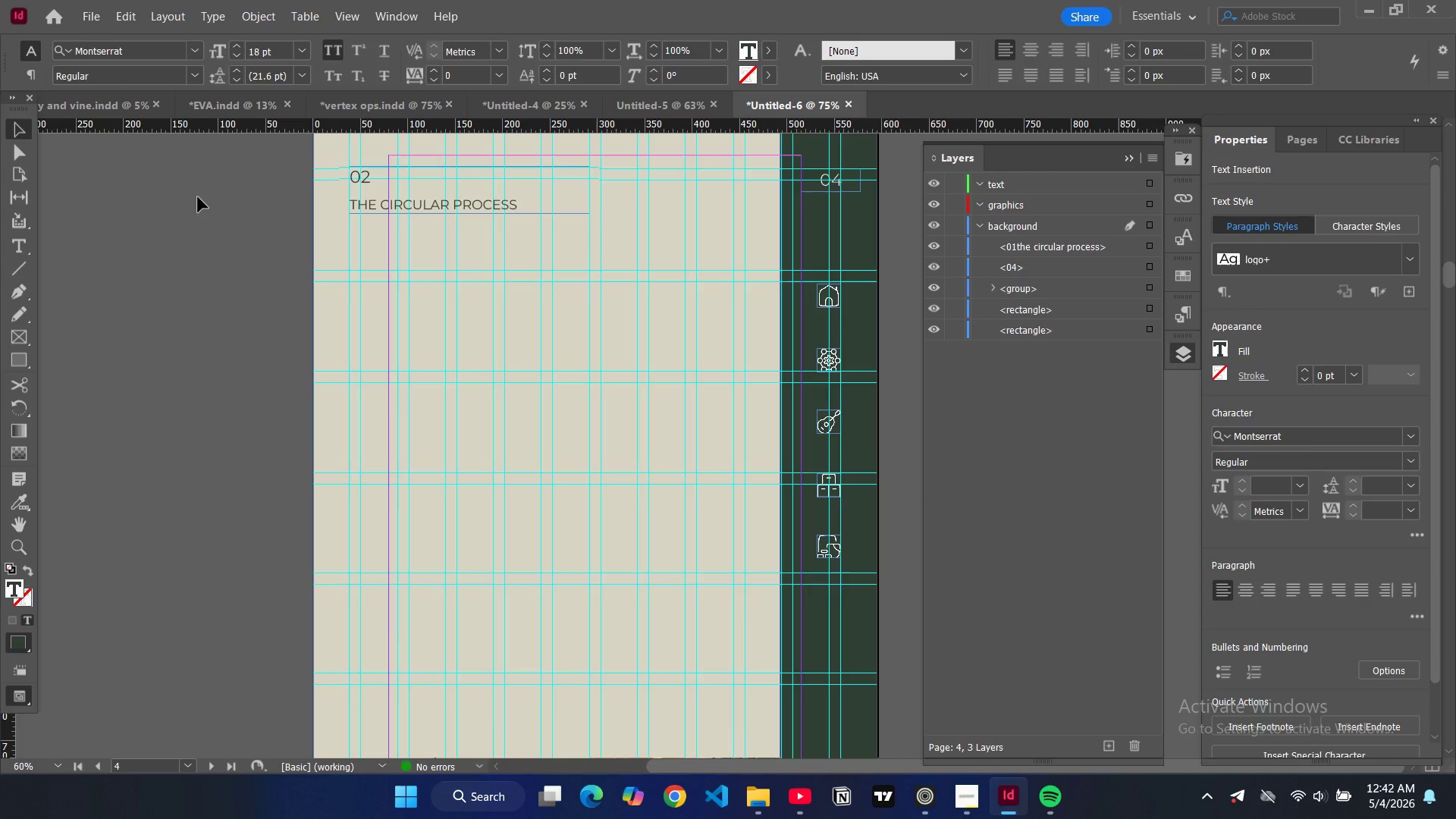 
left_click([198, 197])
 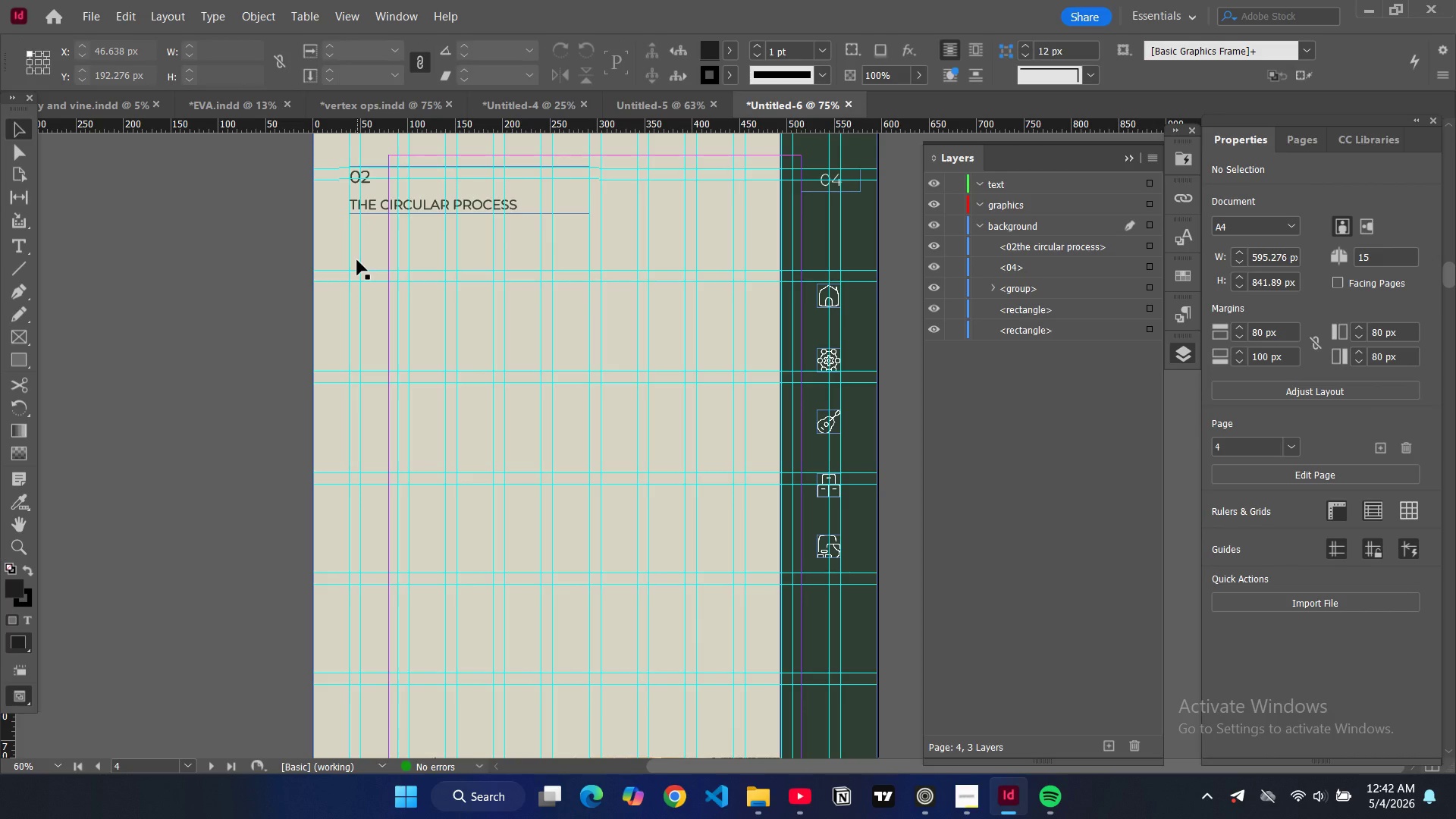 
scroll: coordinate [357, 259], scroll_direction: up, amount: 19.0
 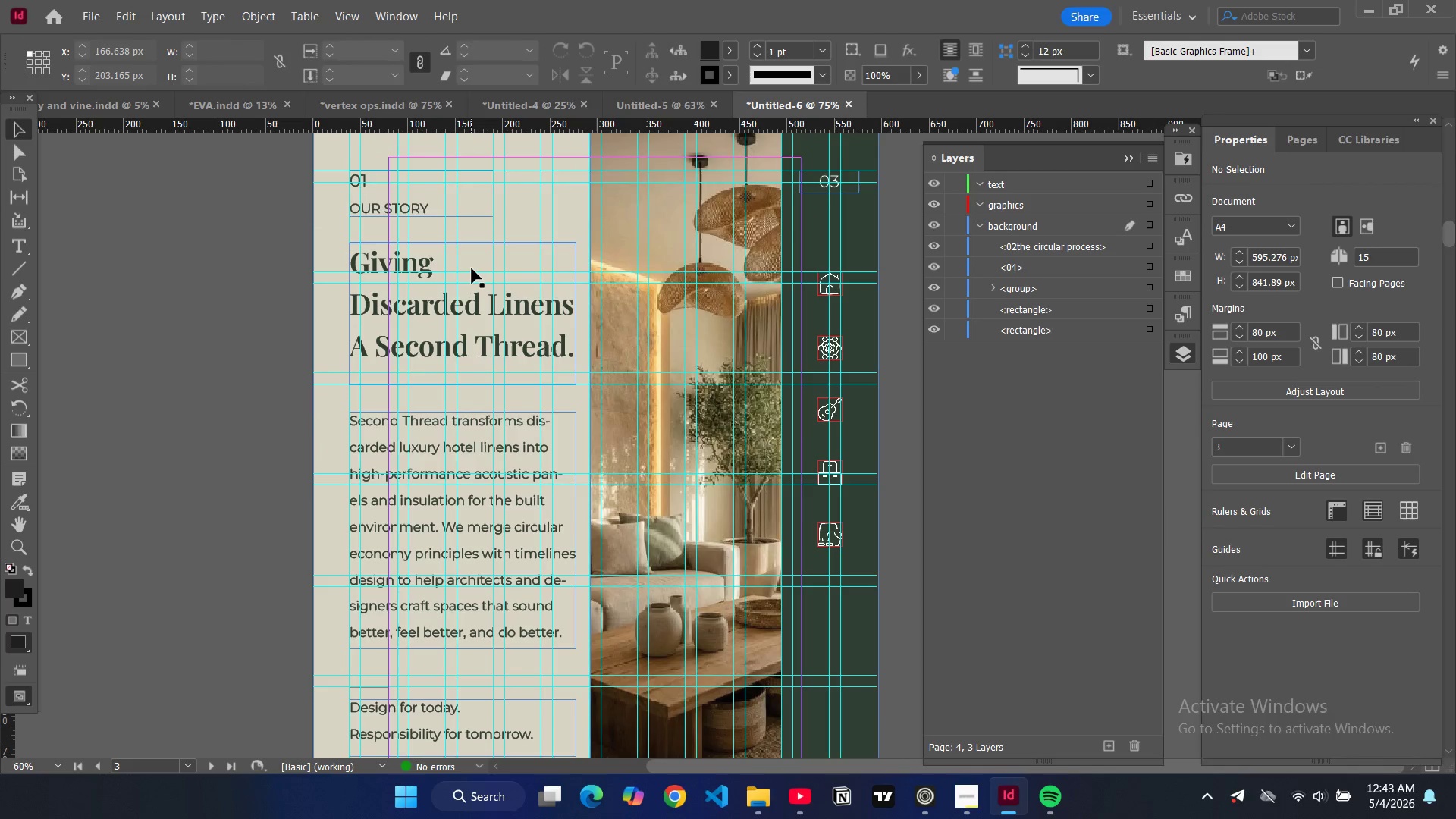 
left_click([472, 268])
 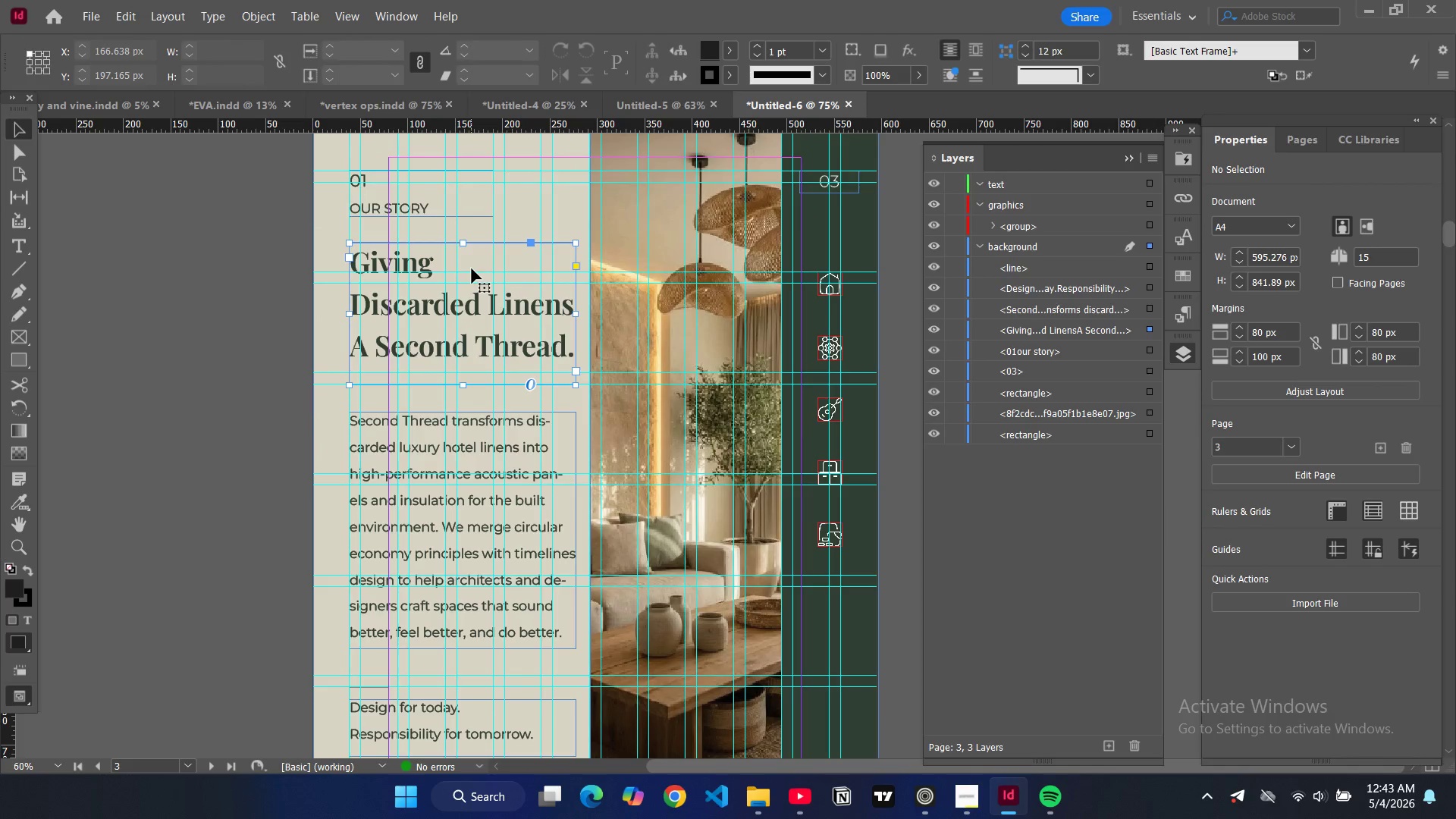 
key(Control+C)
 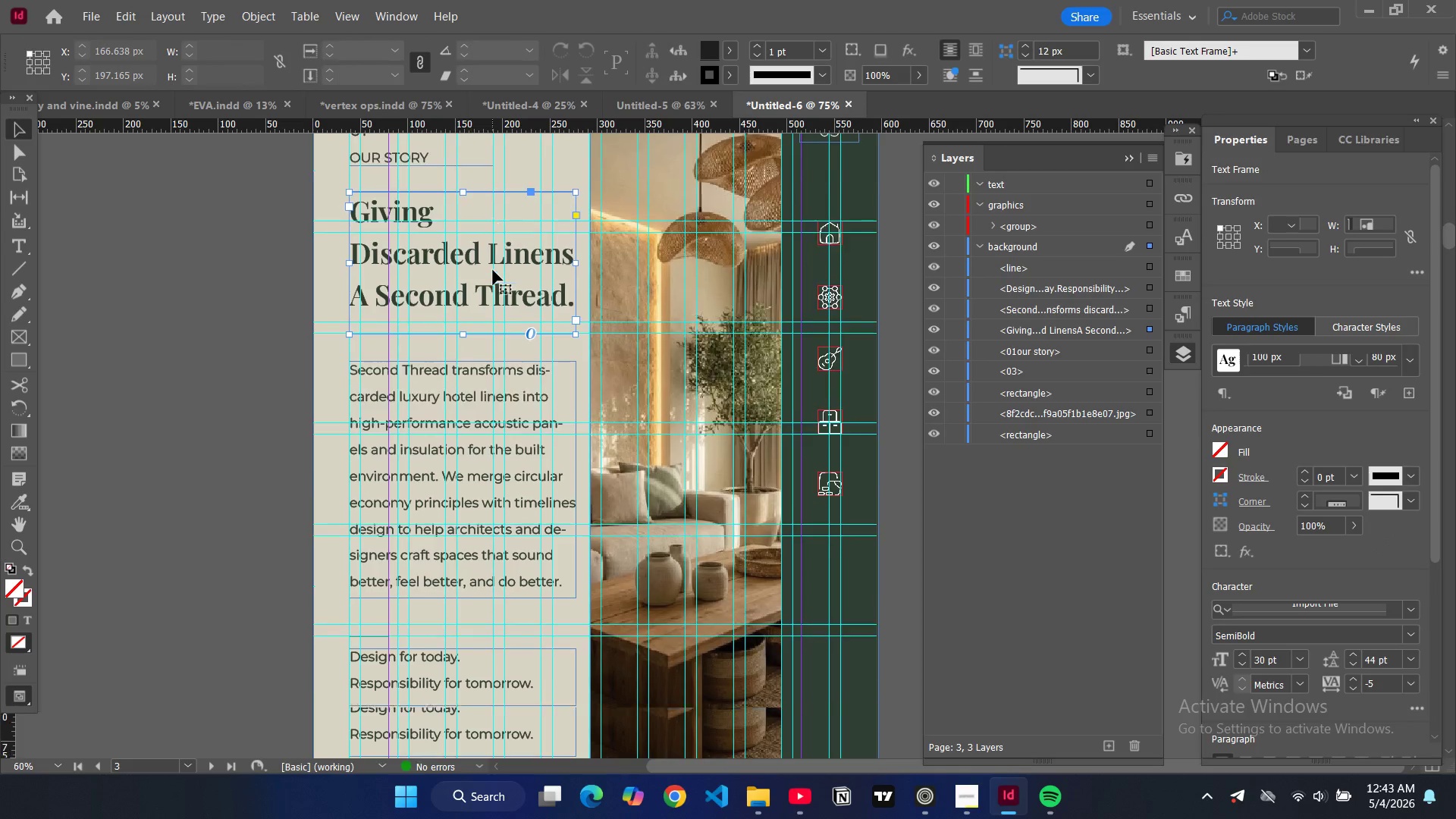 
scroll: coordinate [494, 275], scroll_direction: down, amount: 17.0
 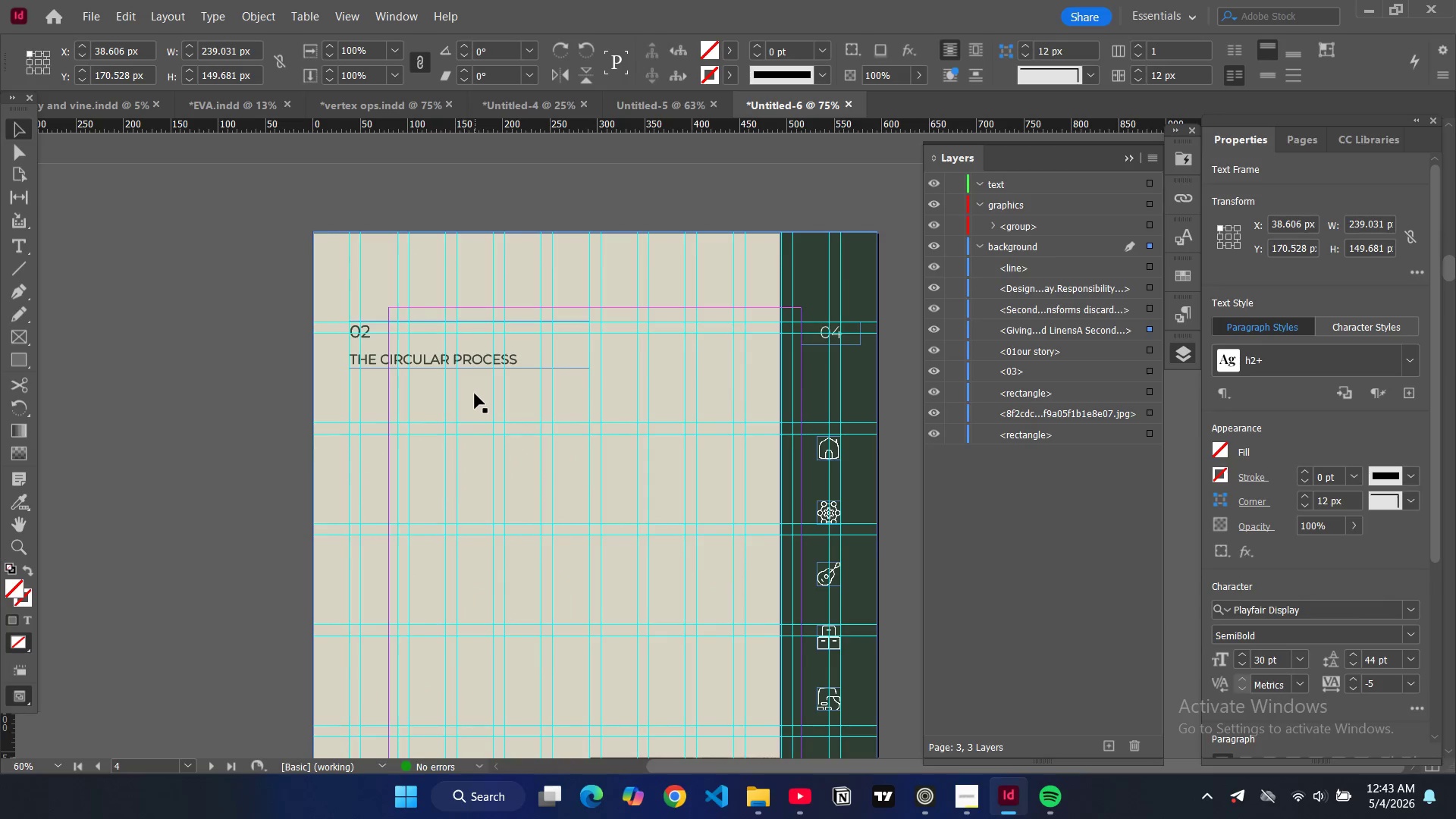 
left_click([475, 394])
 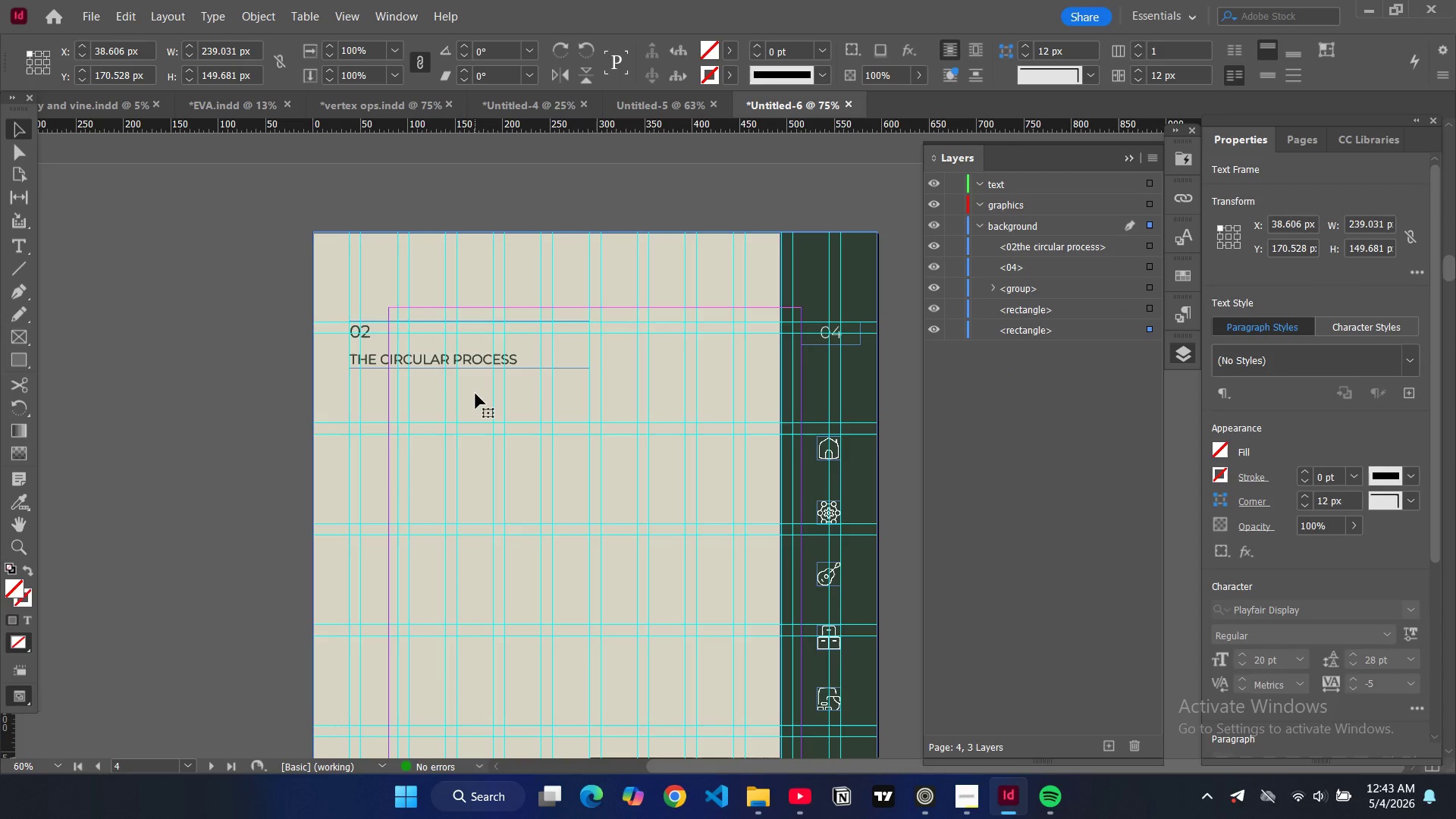 
key(Control+V)
 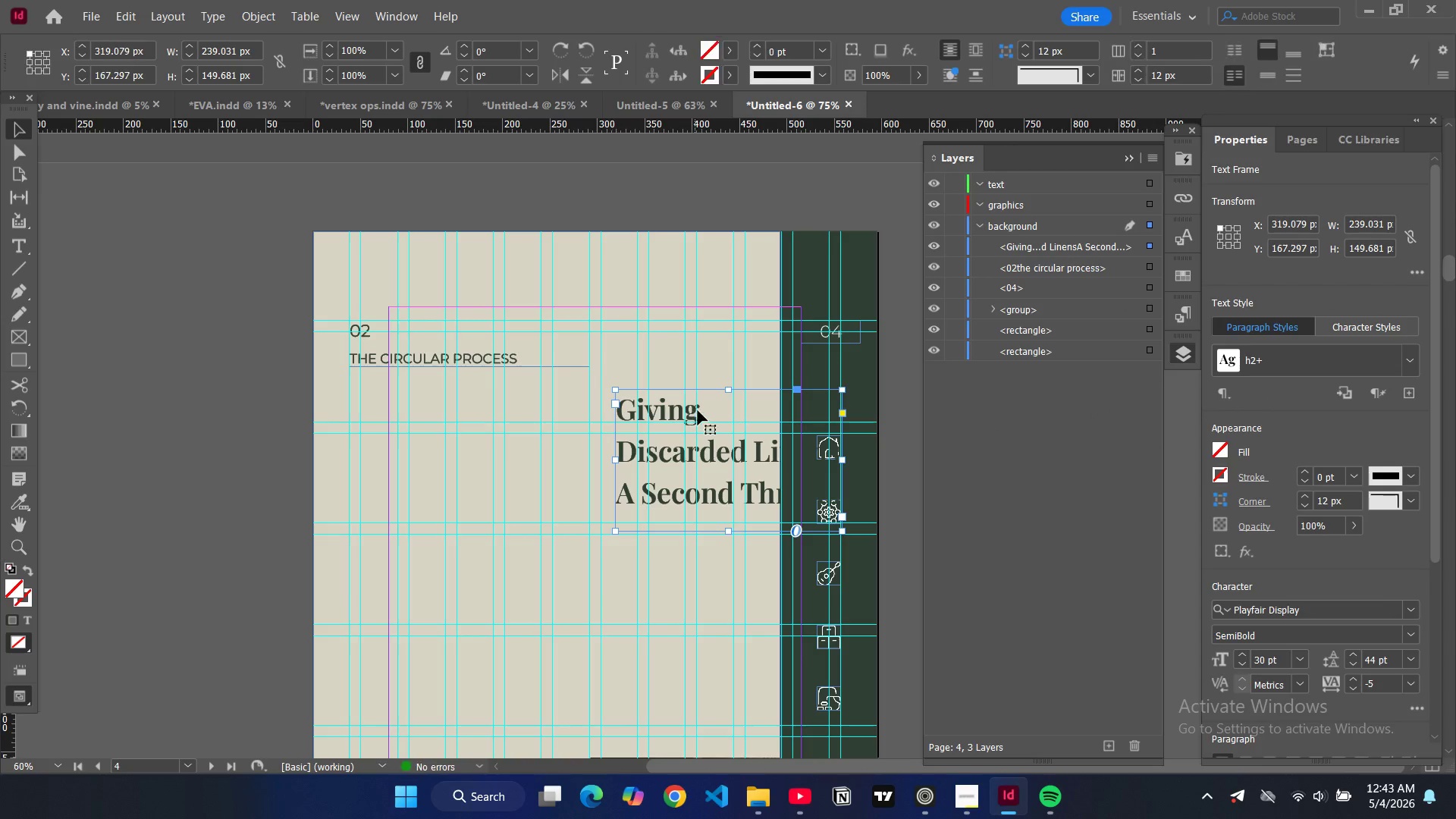 
left_click_drag(start_coordinate=[710, 409], to_coordinate=[447, 410])
 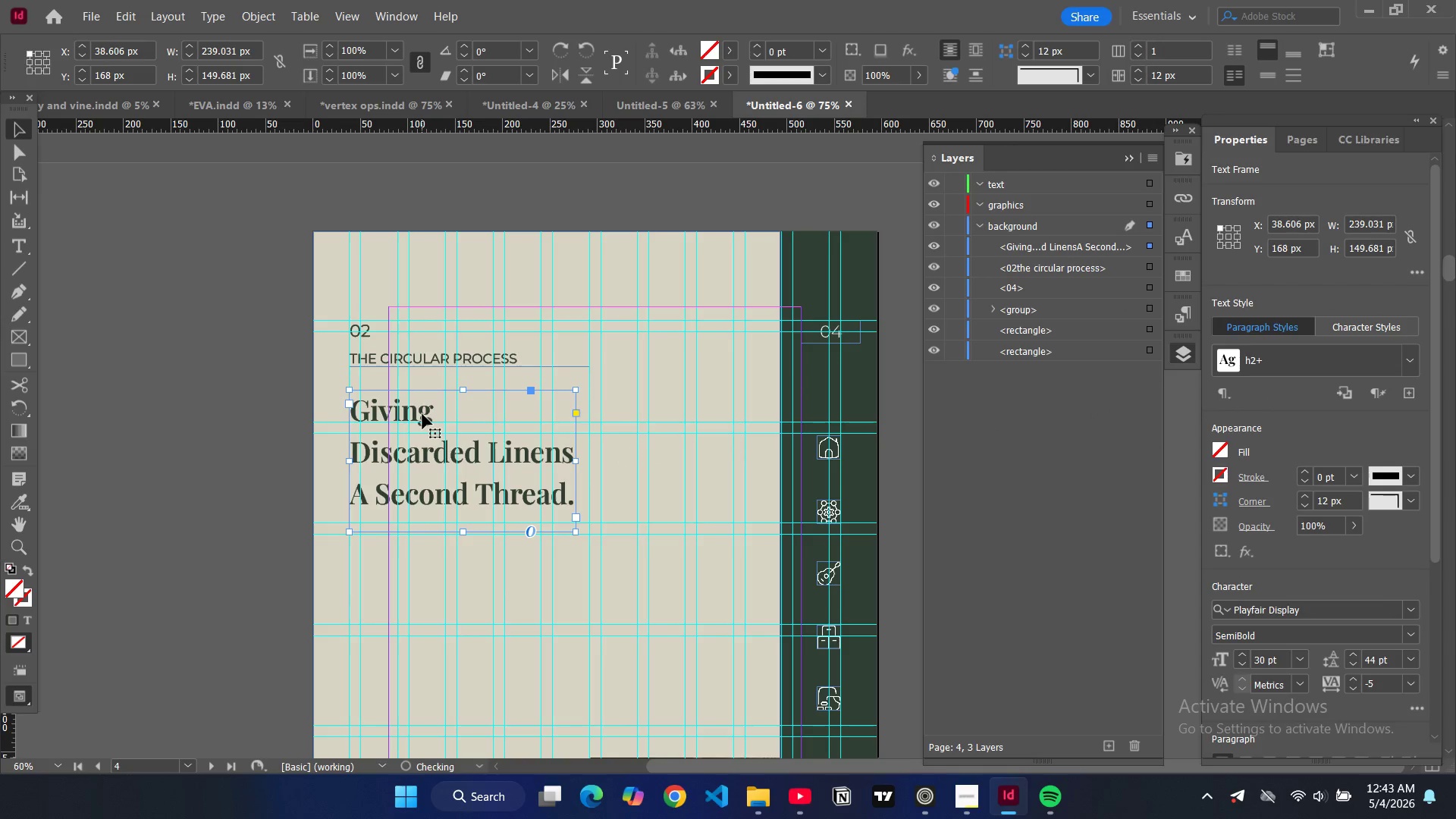 
double_click([422, 414])
 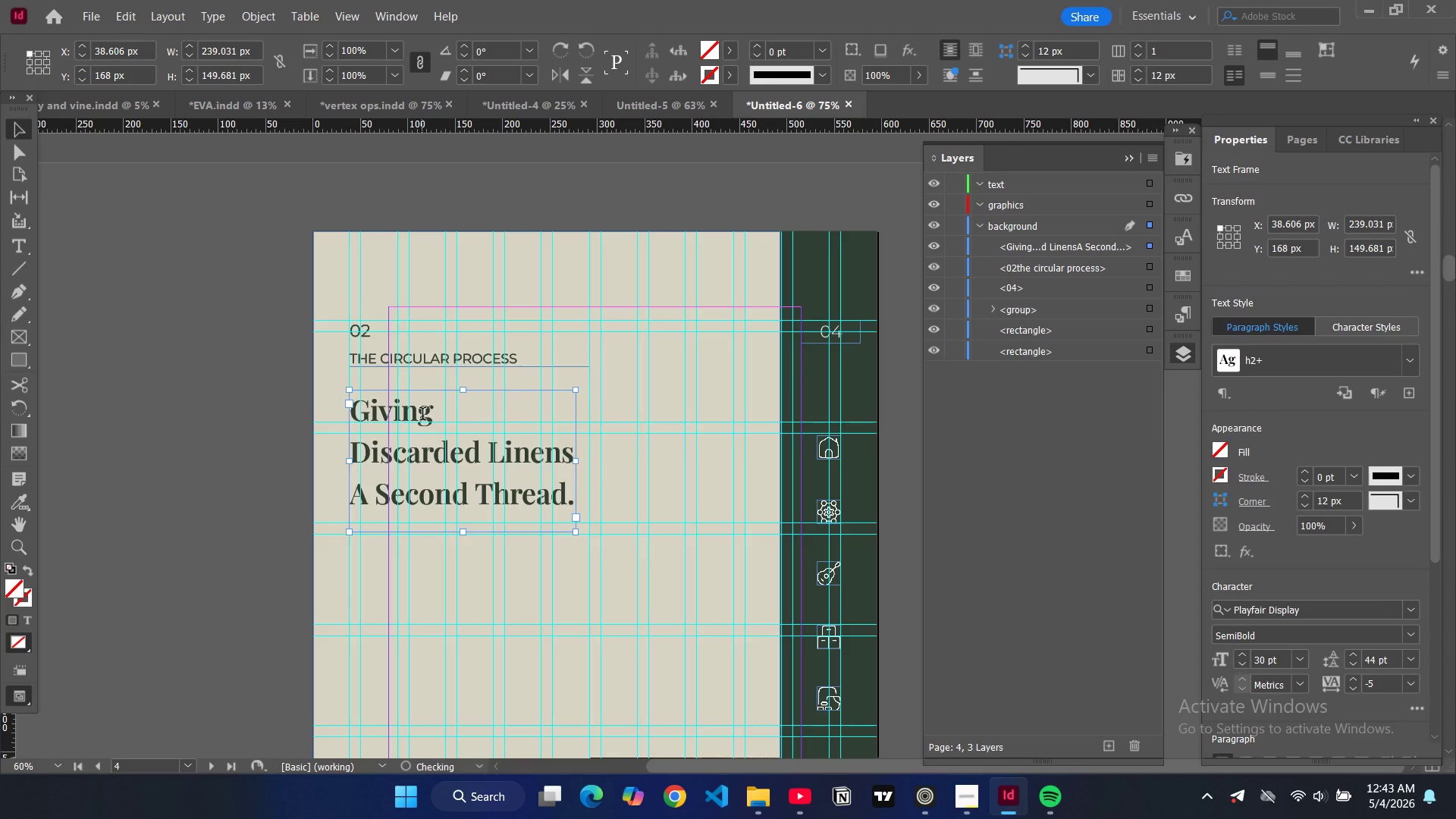 
key(Control+A)
 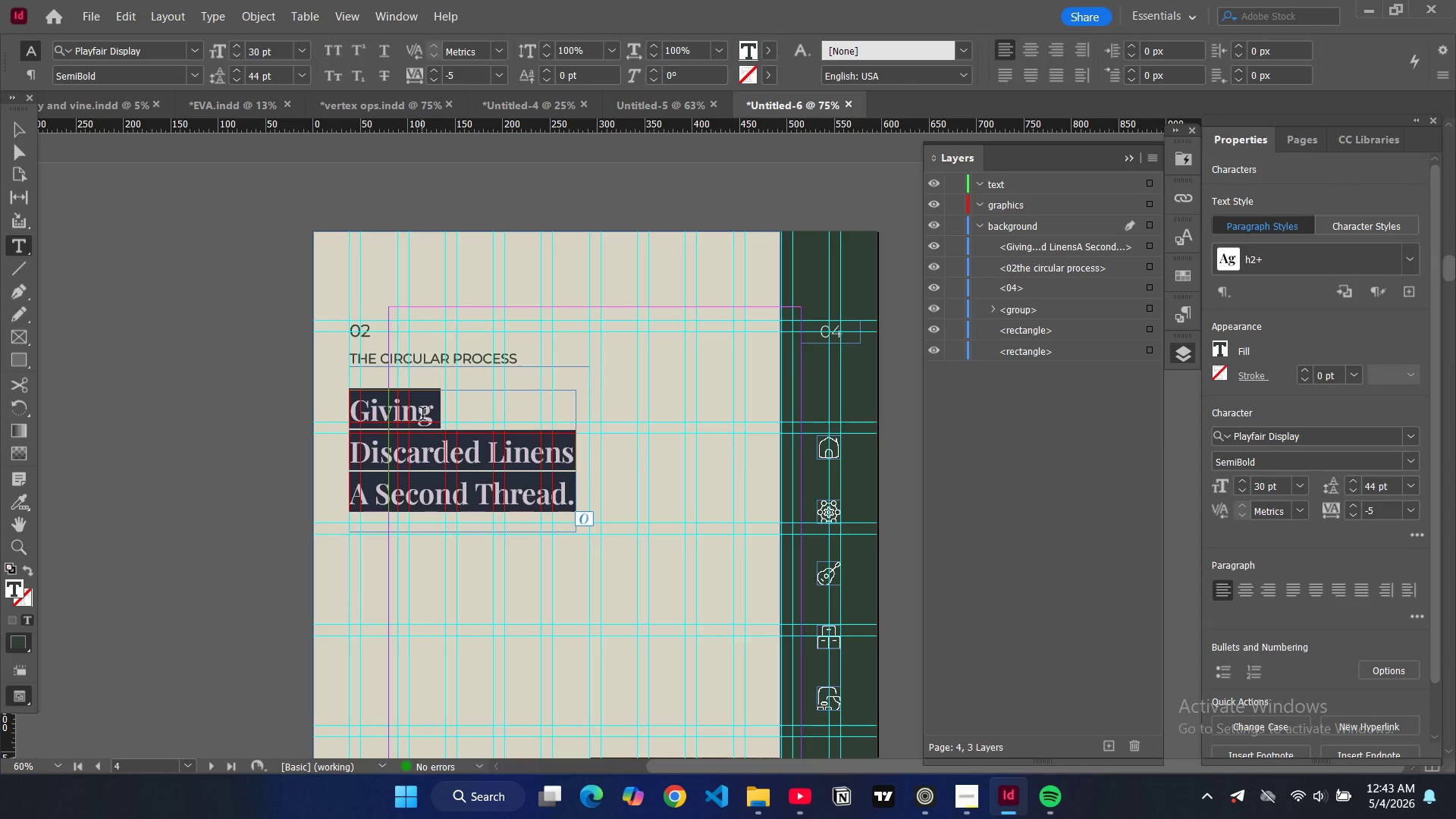 
type(From Waste)
 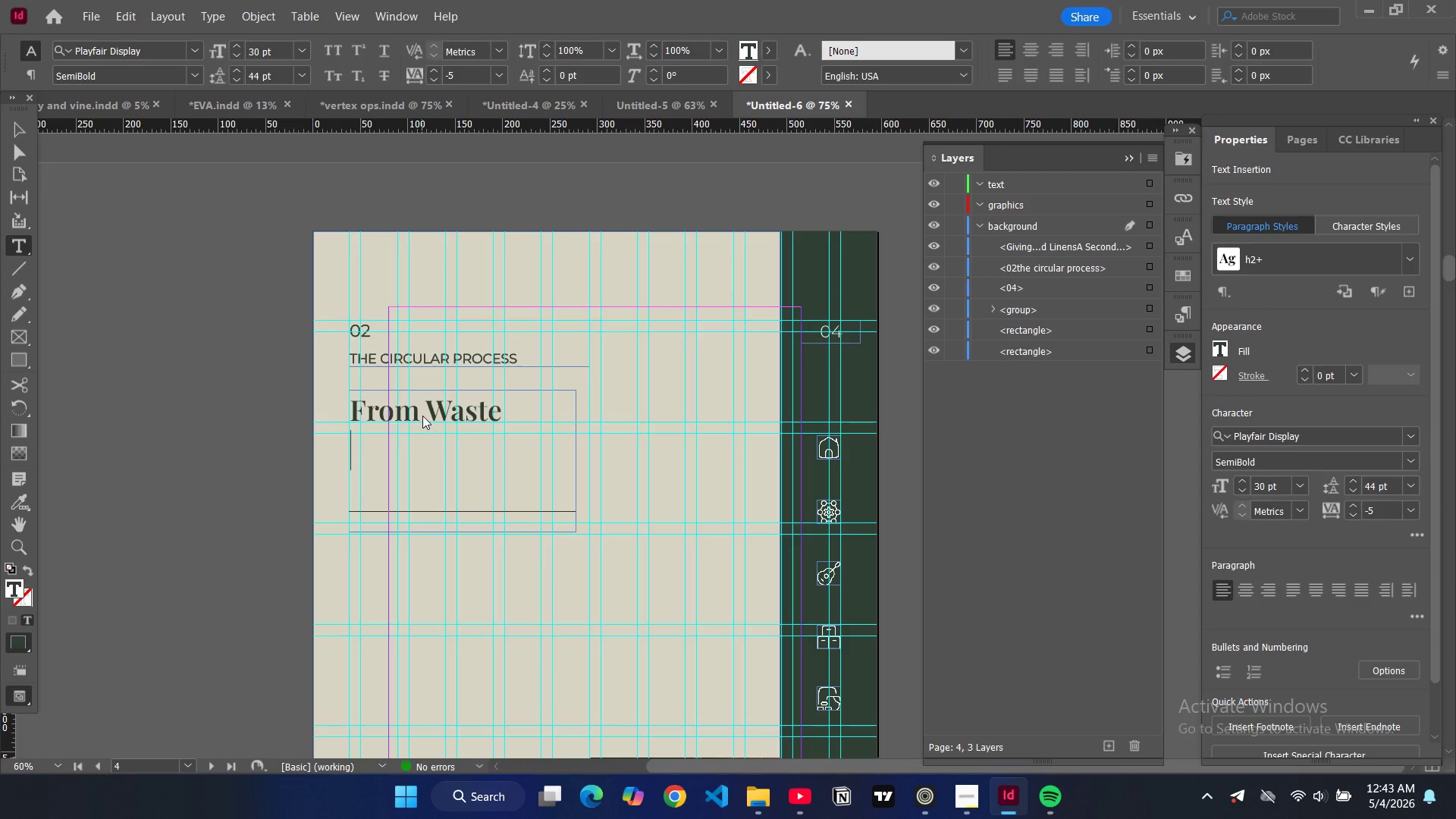 
key(Enter)
 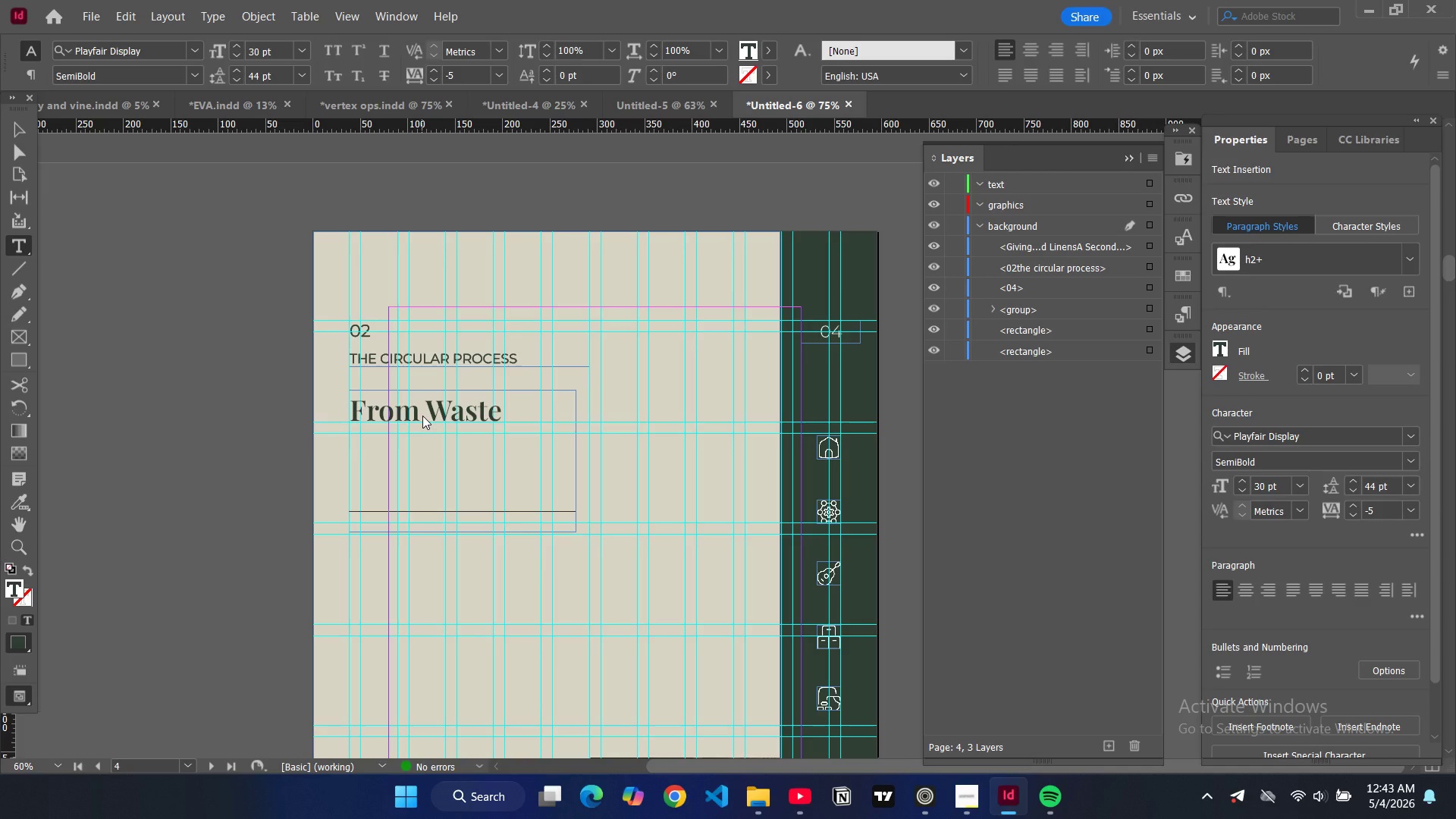 
type(to Wonder.)
 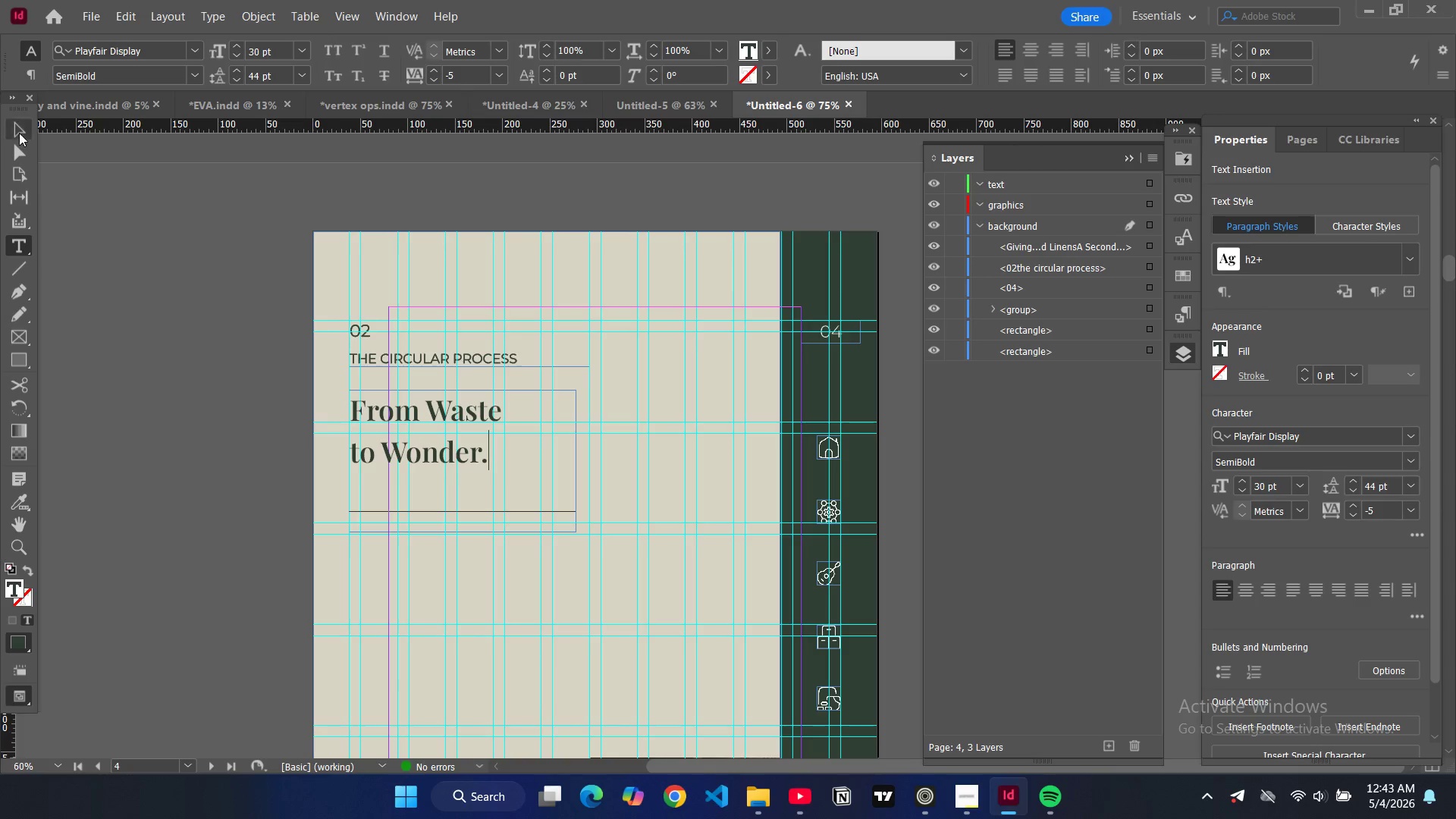 
left_click([22, 130])
 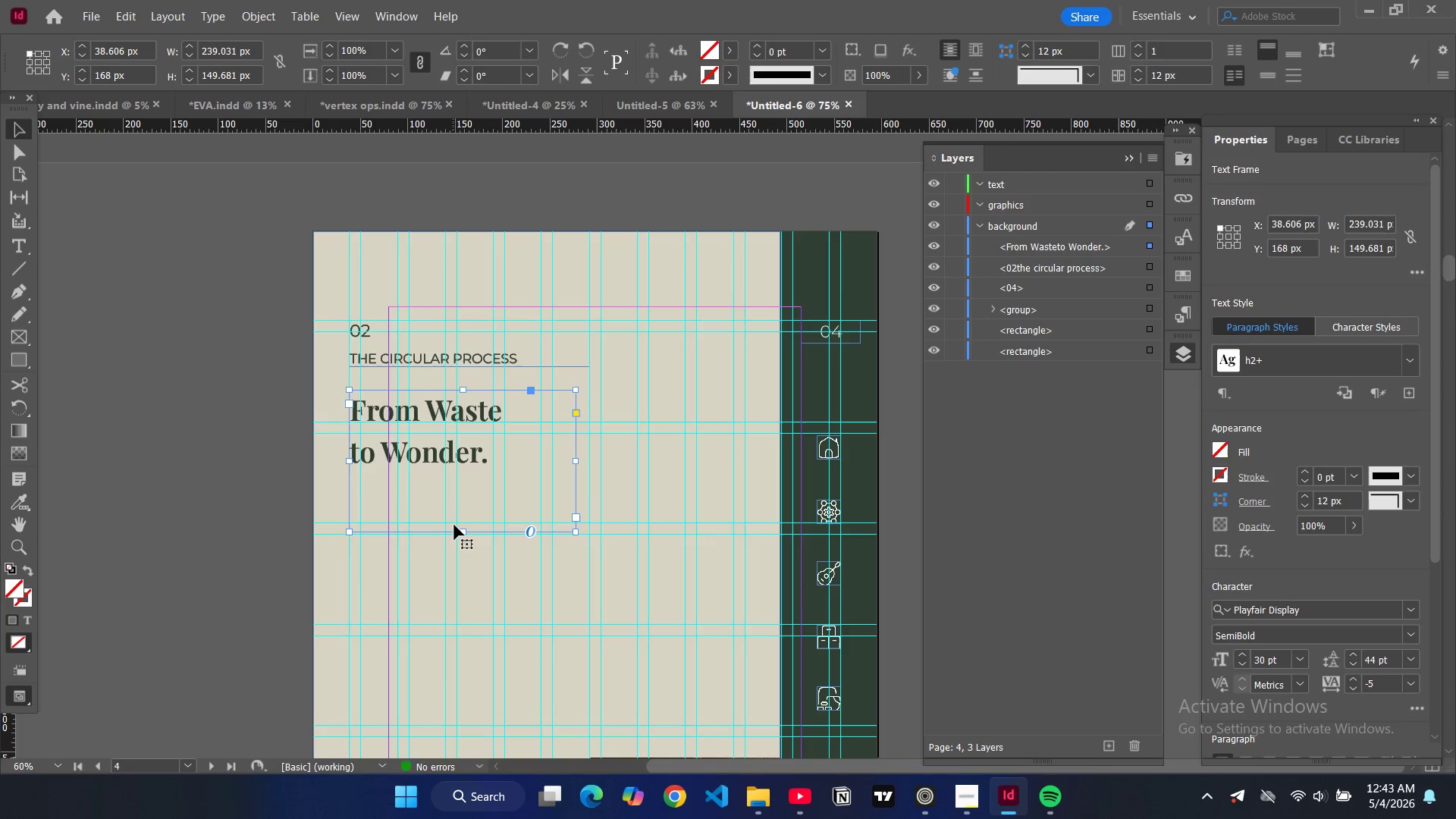 
left_click_drag(start_coordinate=[462, 529], to_coordinate=[469, 475])
 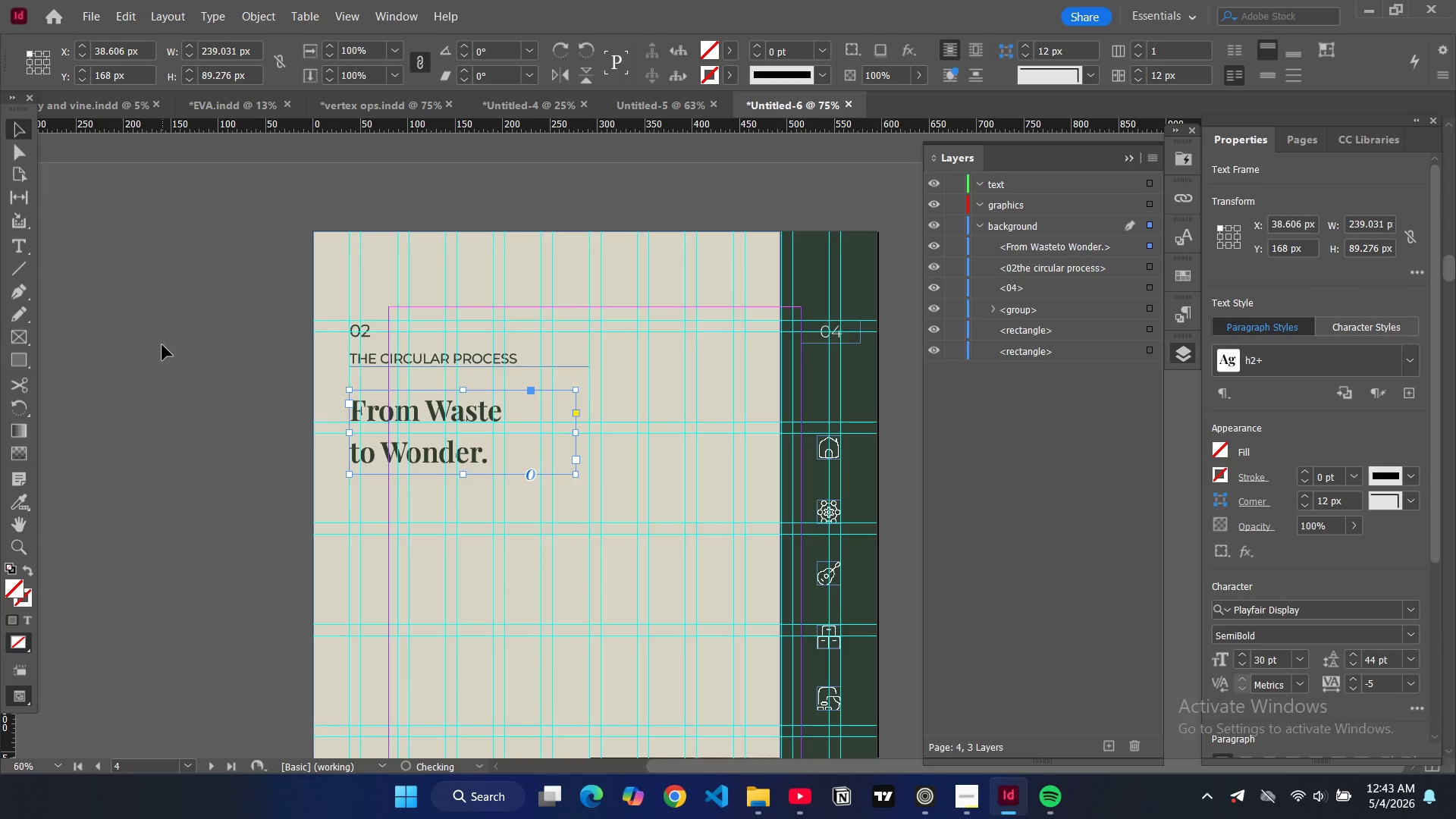 
left_click([162, 345])
 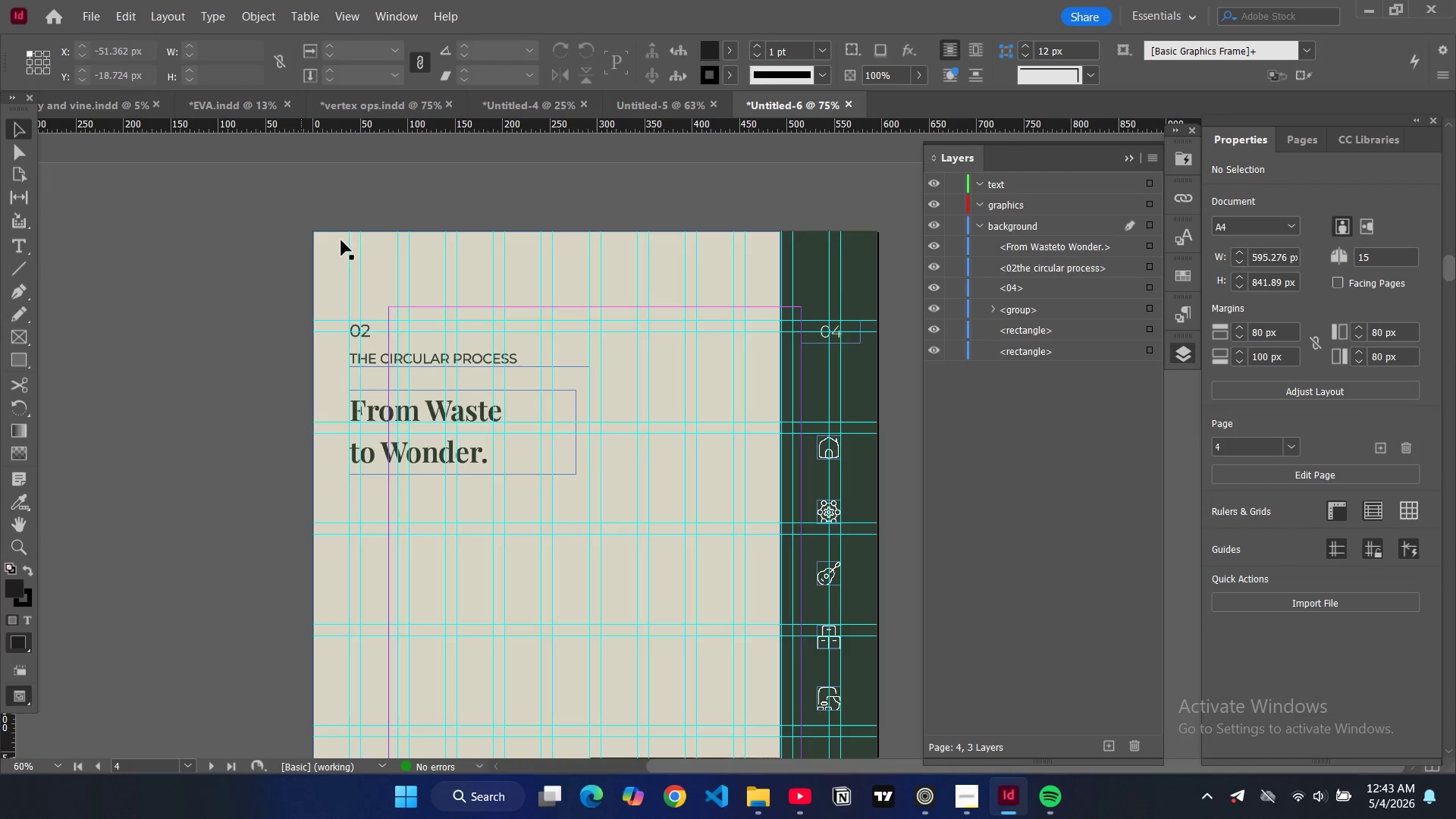 
scroll: coordinate [567, 265], scroll_direction: down, amount: 2.0
 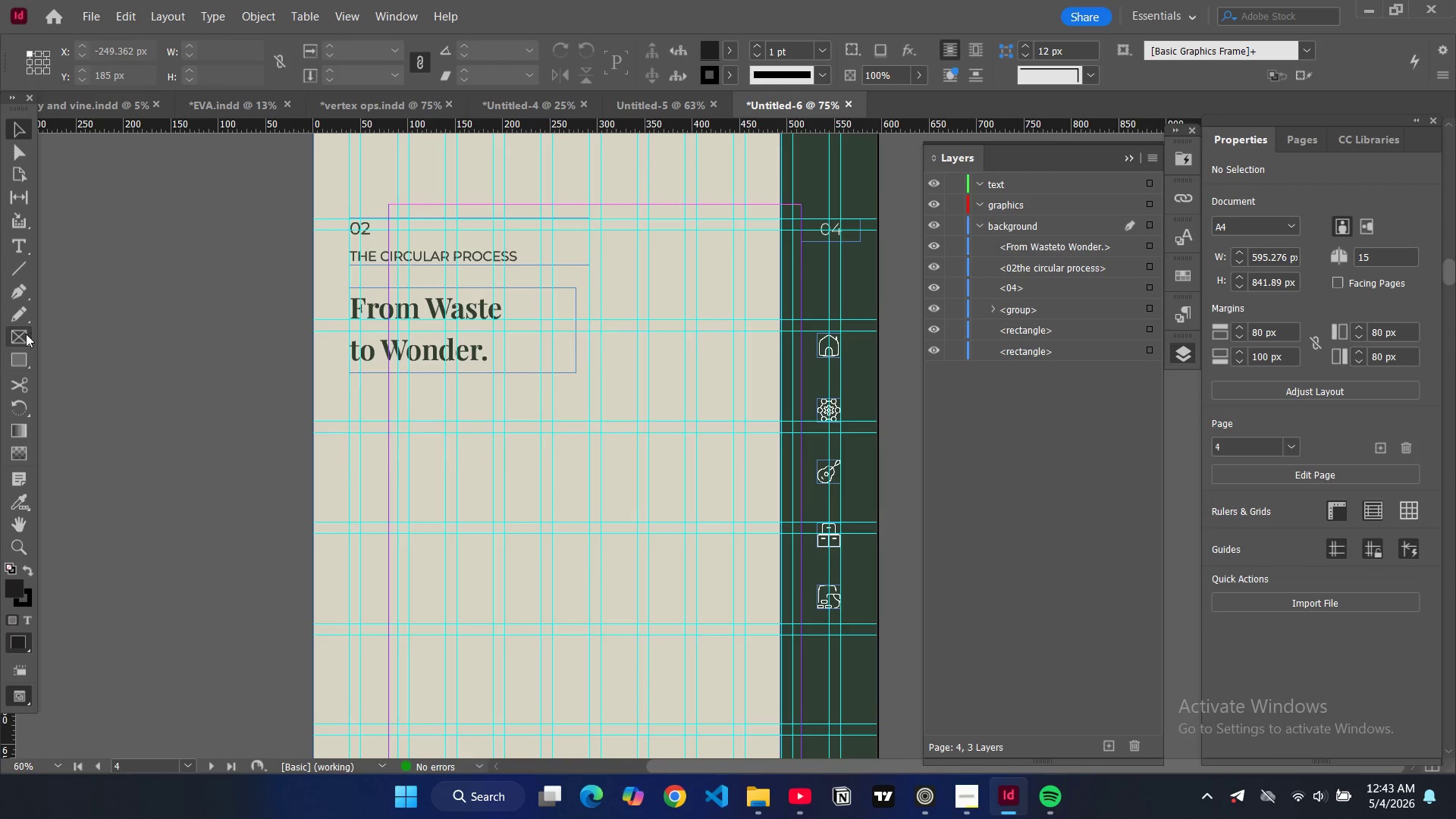 
wait(8.97)
 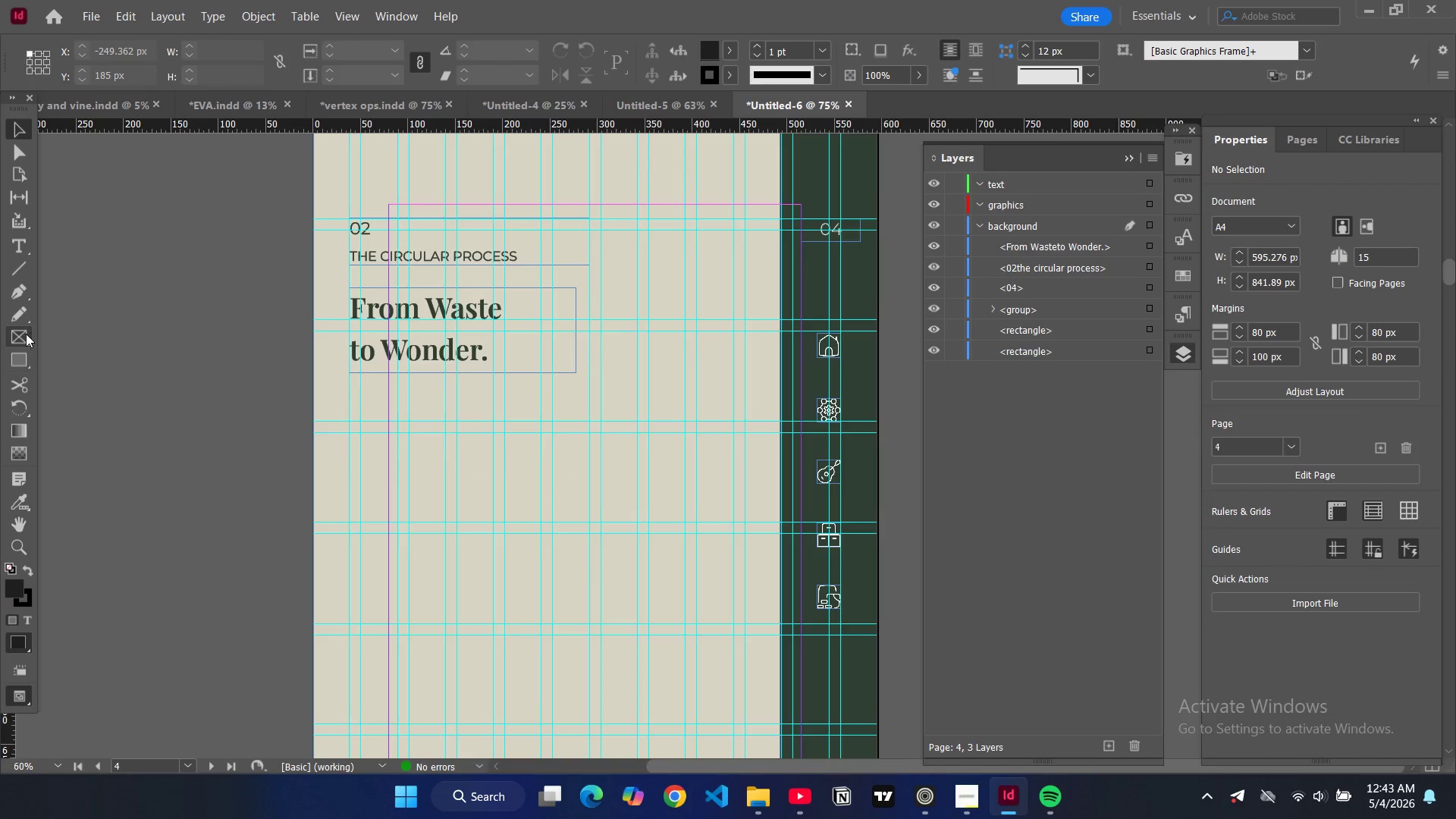 
left_click([8, 242])
 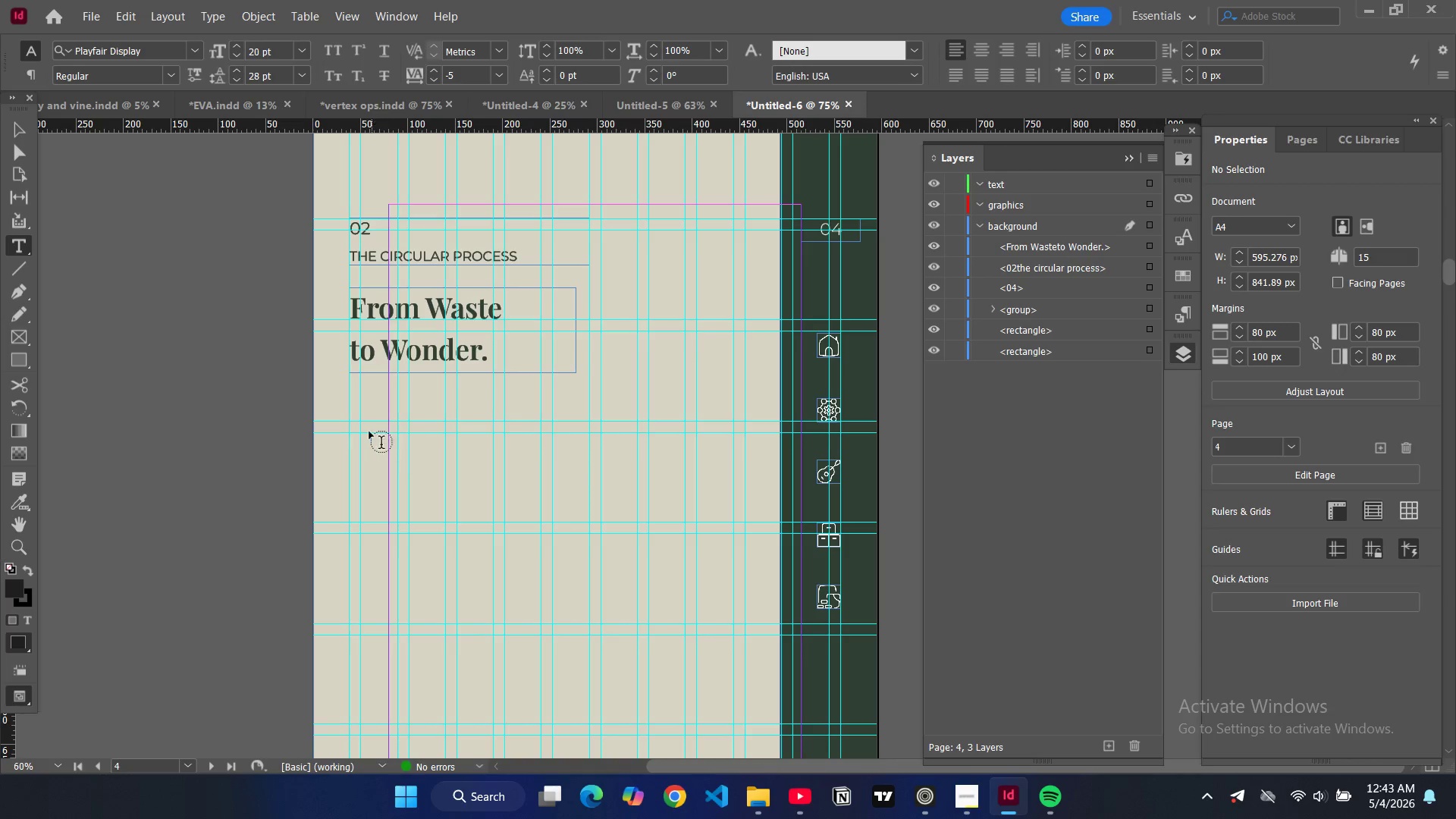 
left_click_drag(start_coordinate=[362, 433], to_coordinate=[444, 519])
 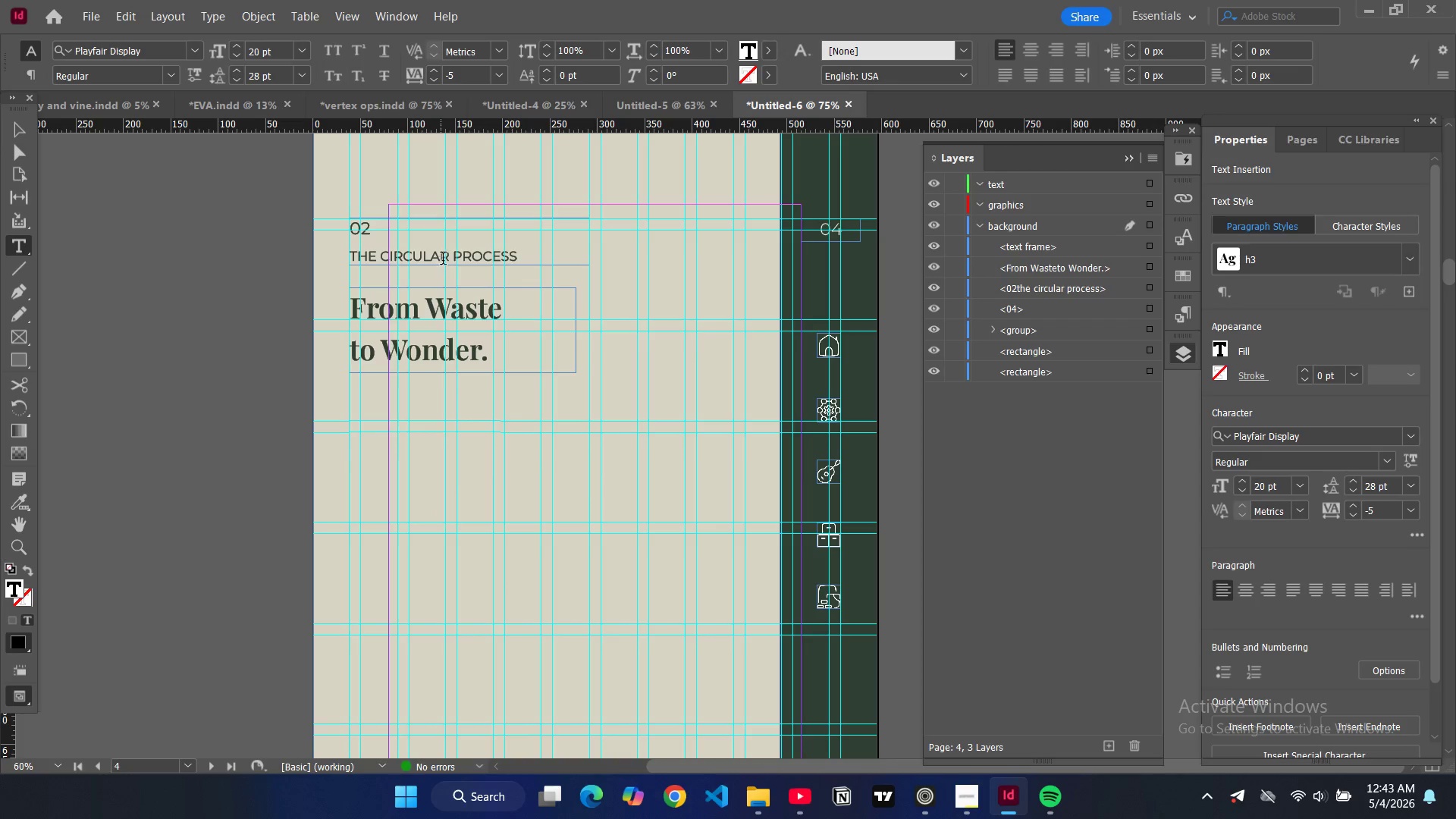 
left_click([16, 121])
 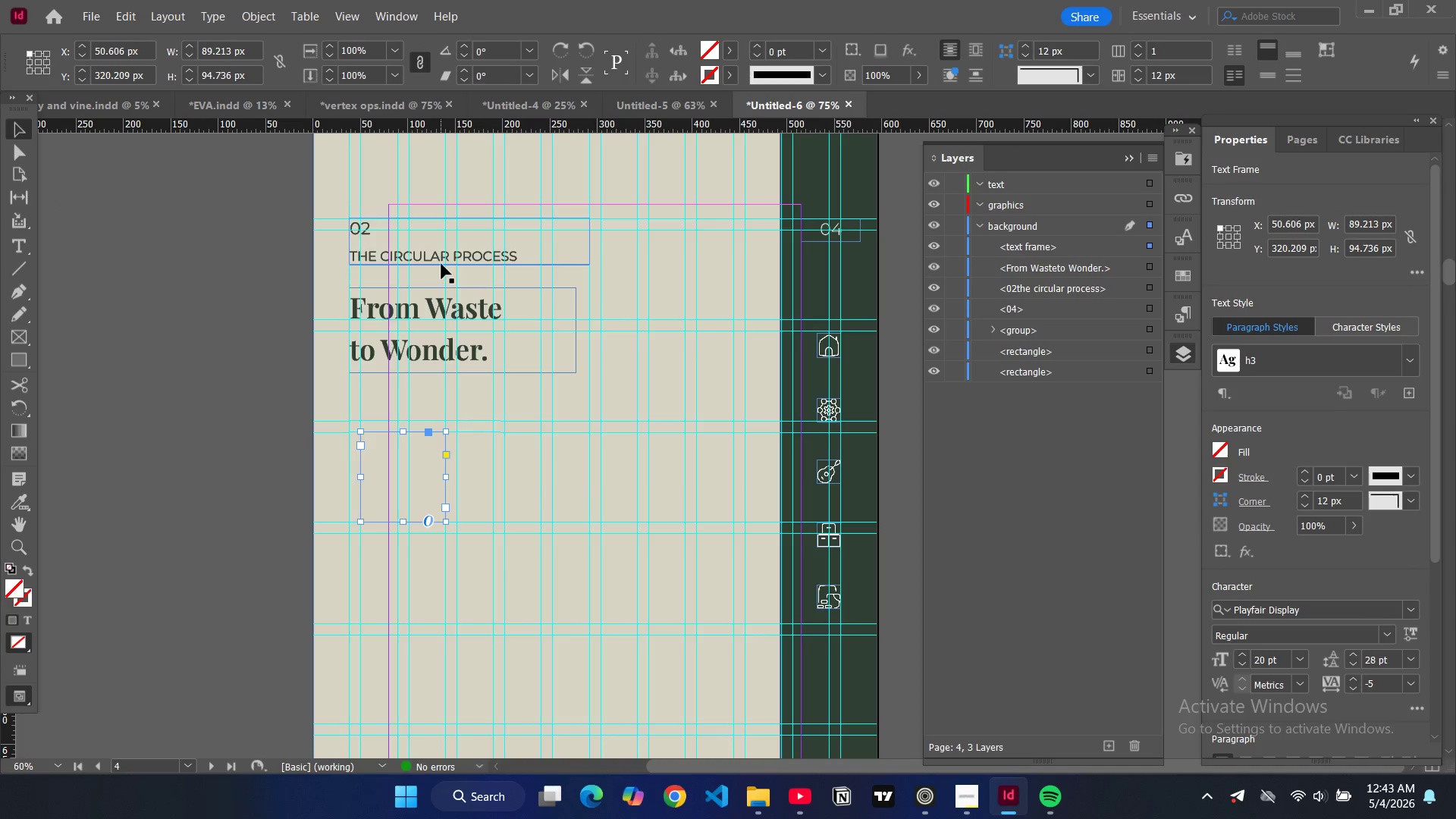 
double_click([443, 261])
 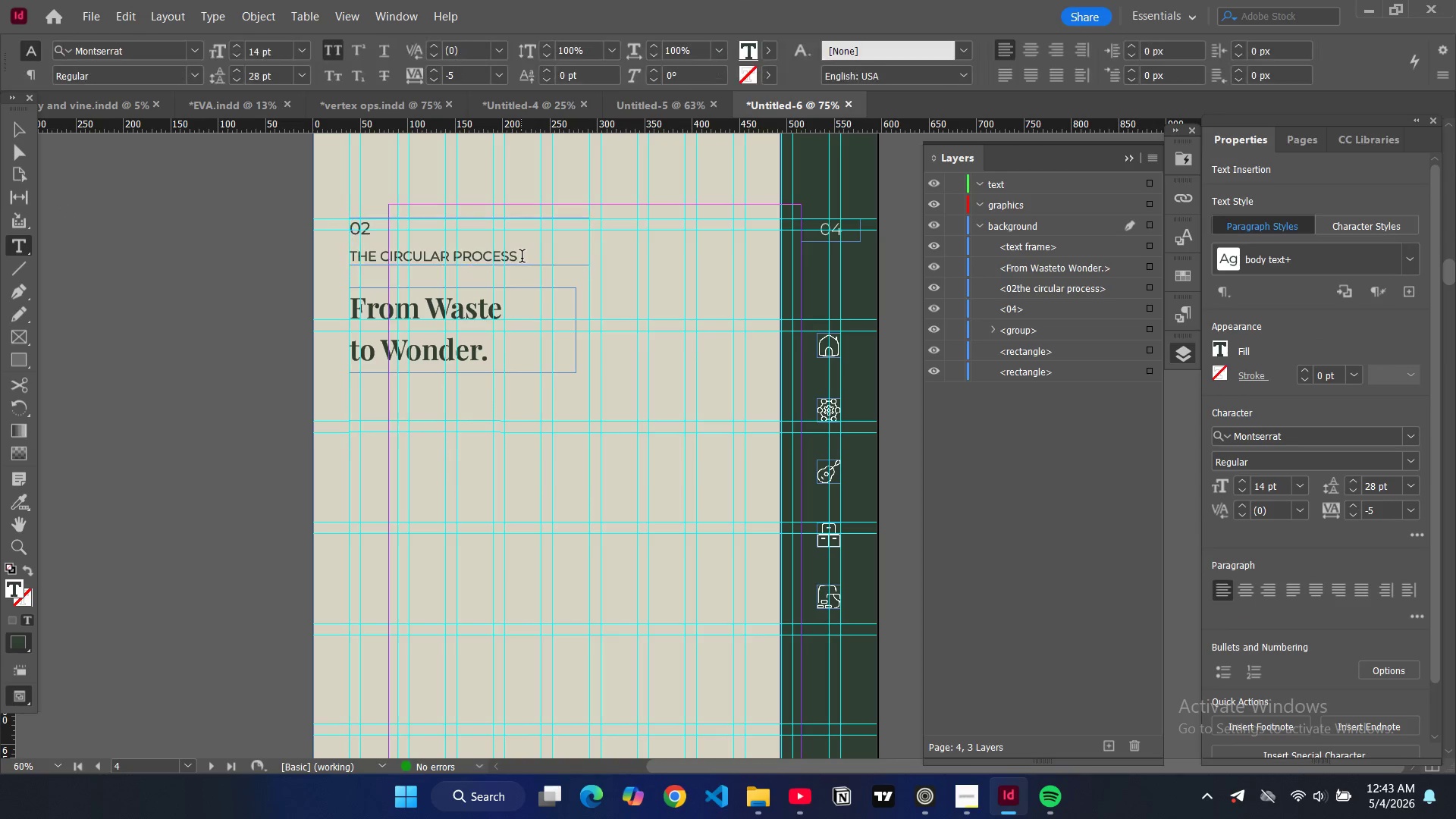 
left_click_drag(start_coordinate=[522, 258], to_coordinate=[349, 262])
 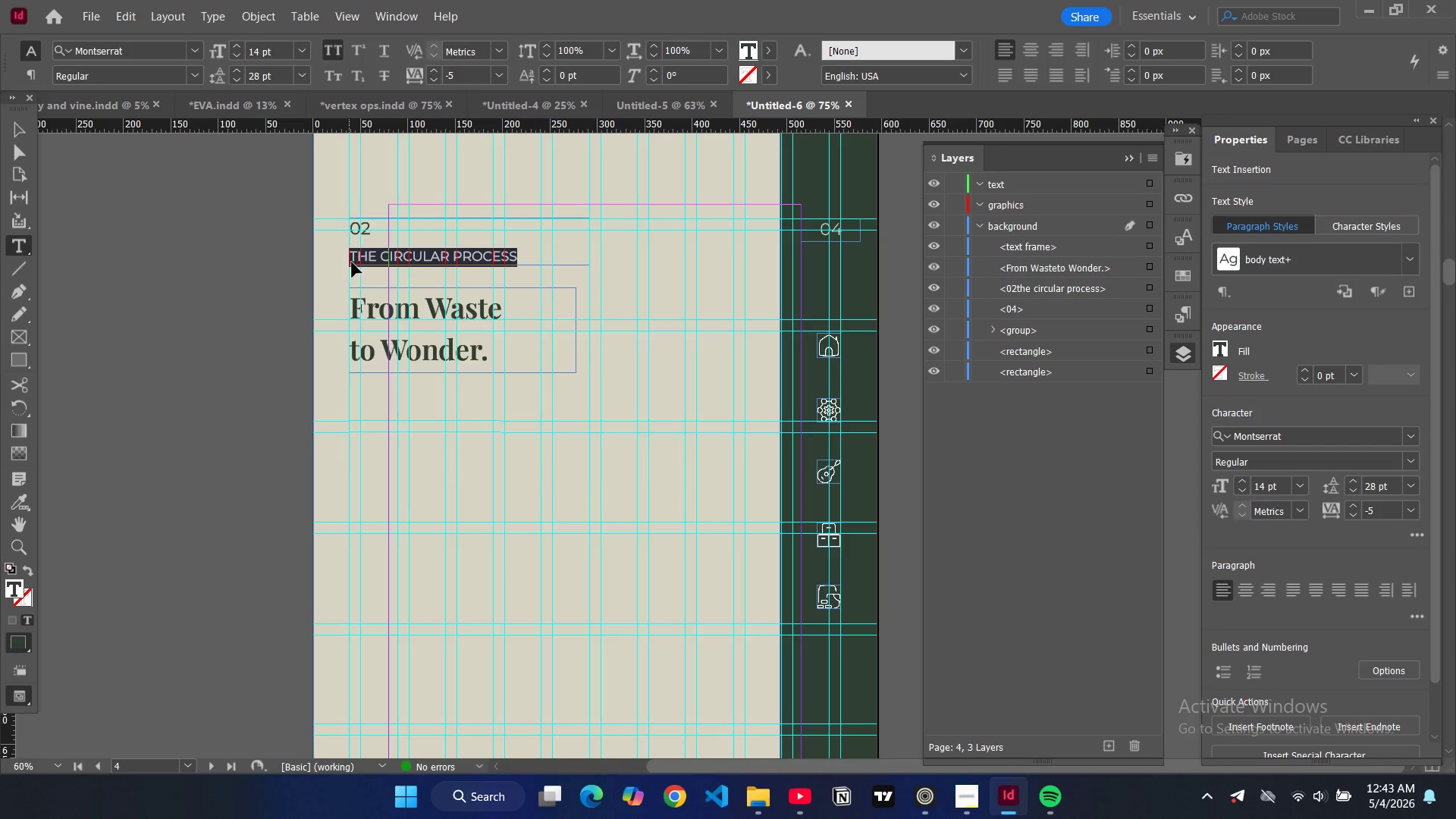 
key(Control+C)
 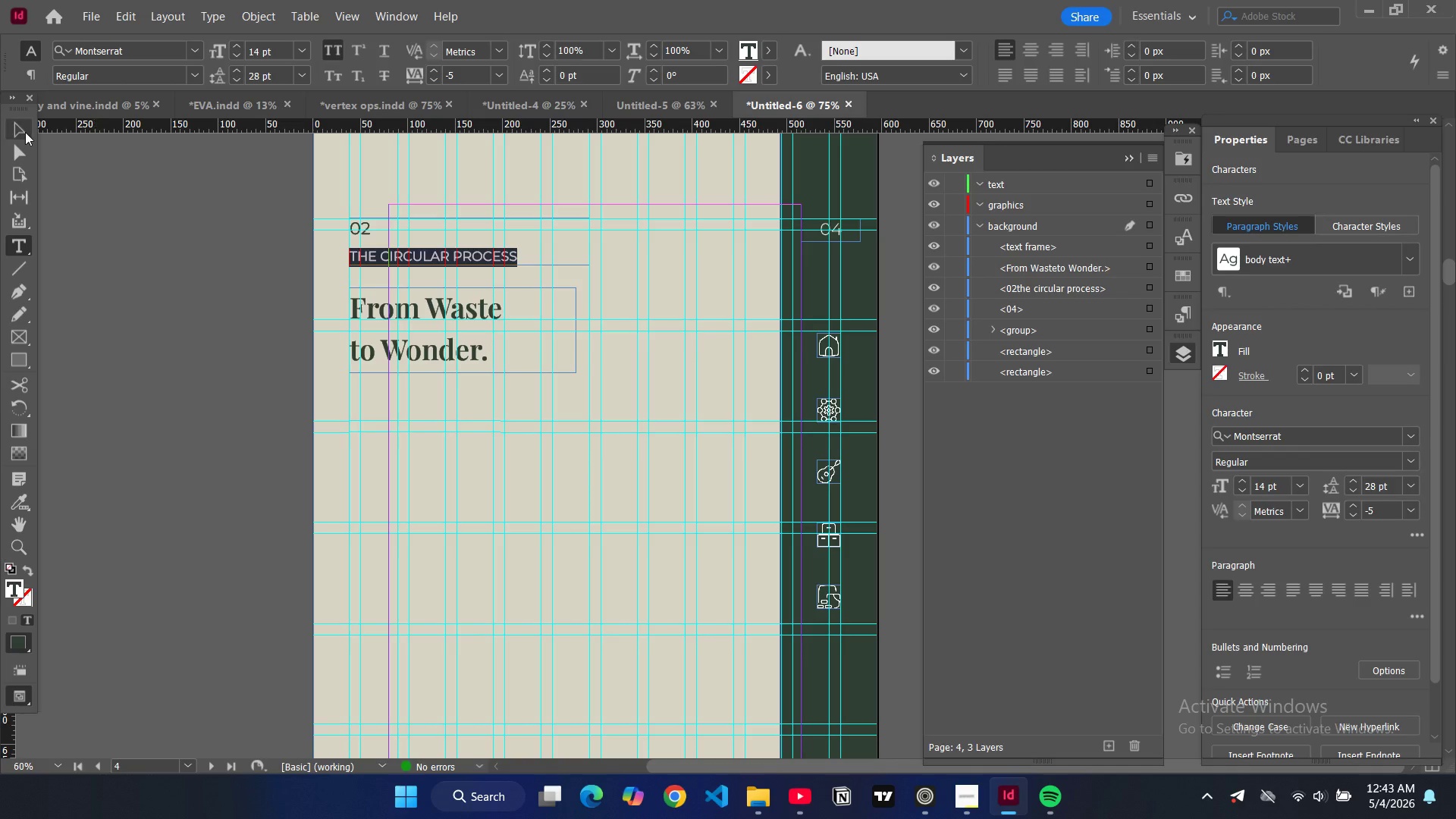 
left_click([20, 132])
 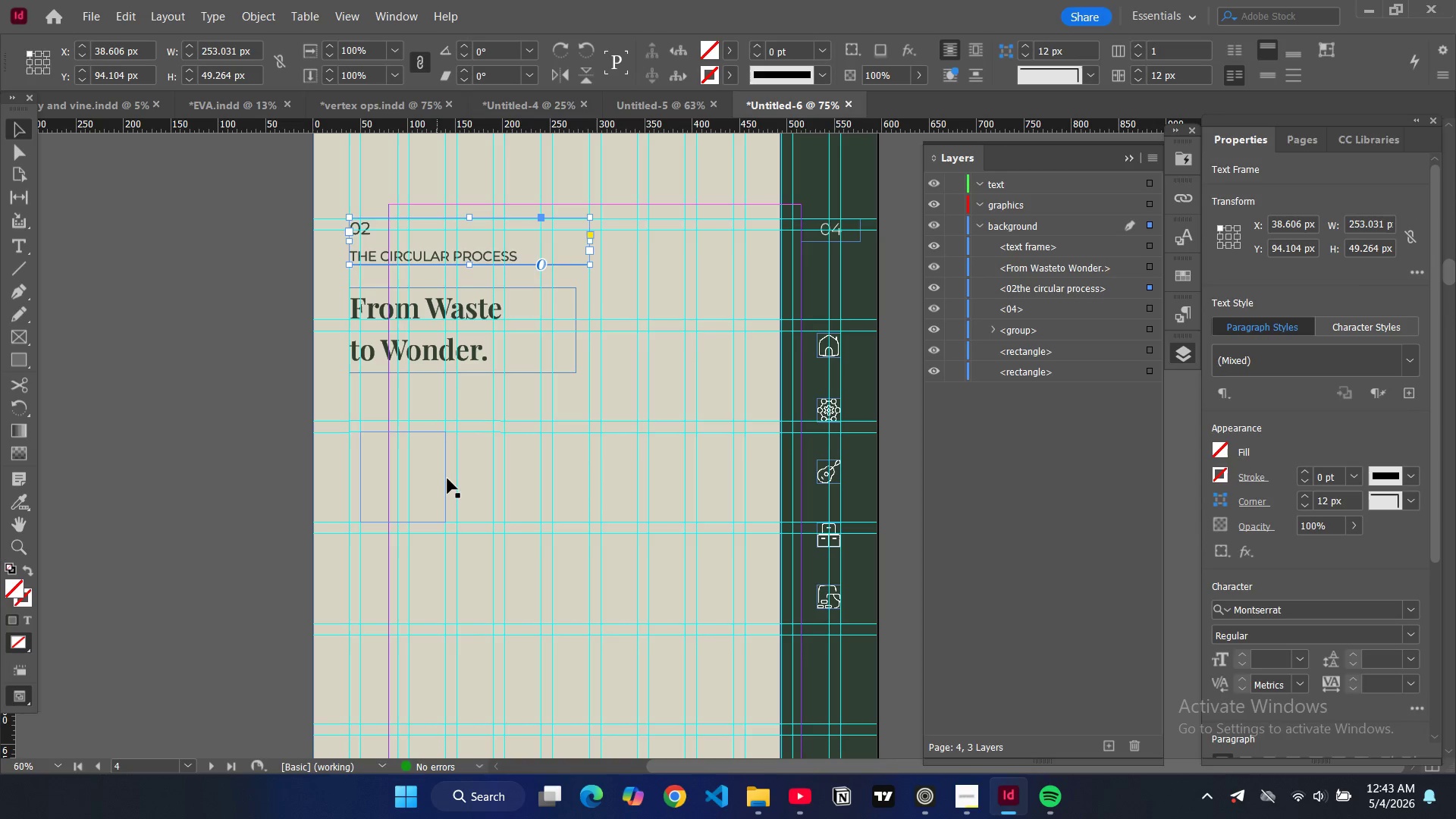 
left_click([439, 479])
 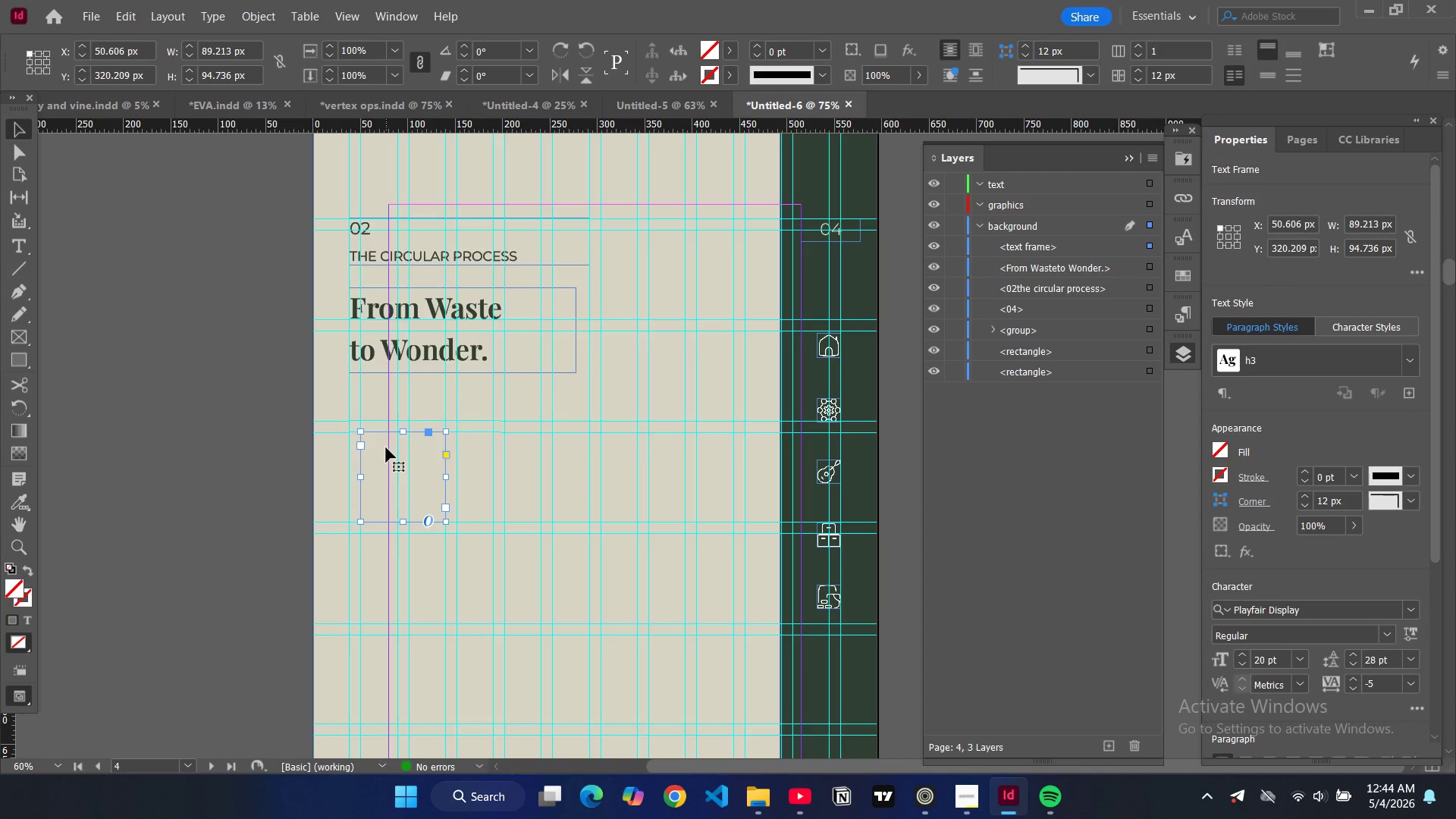 
double_click([386, 447])
 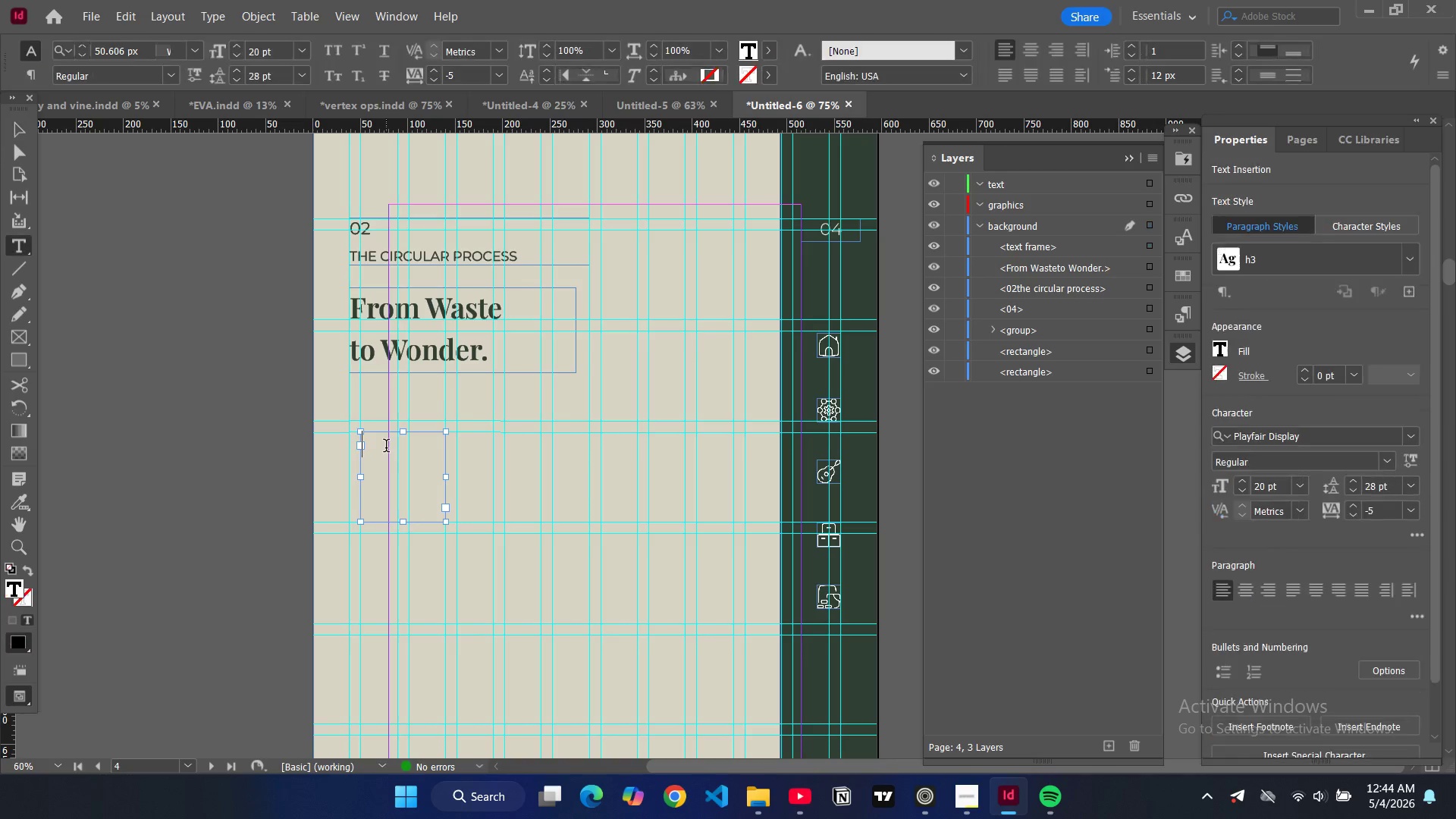 
key(Control+V)
 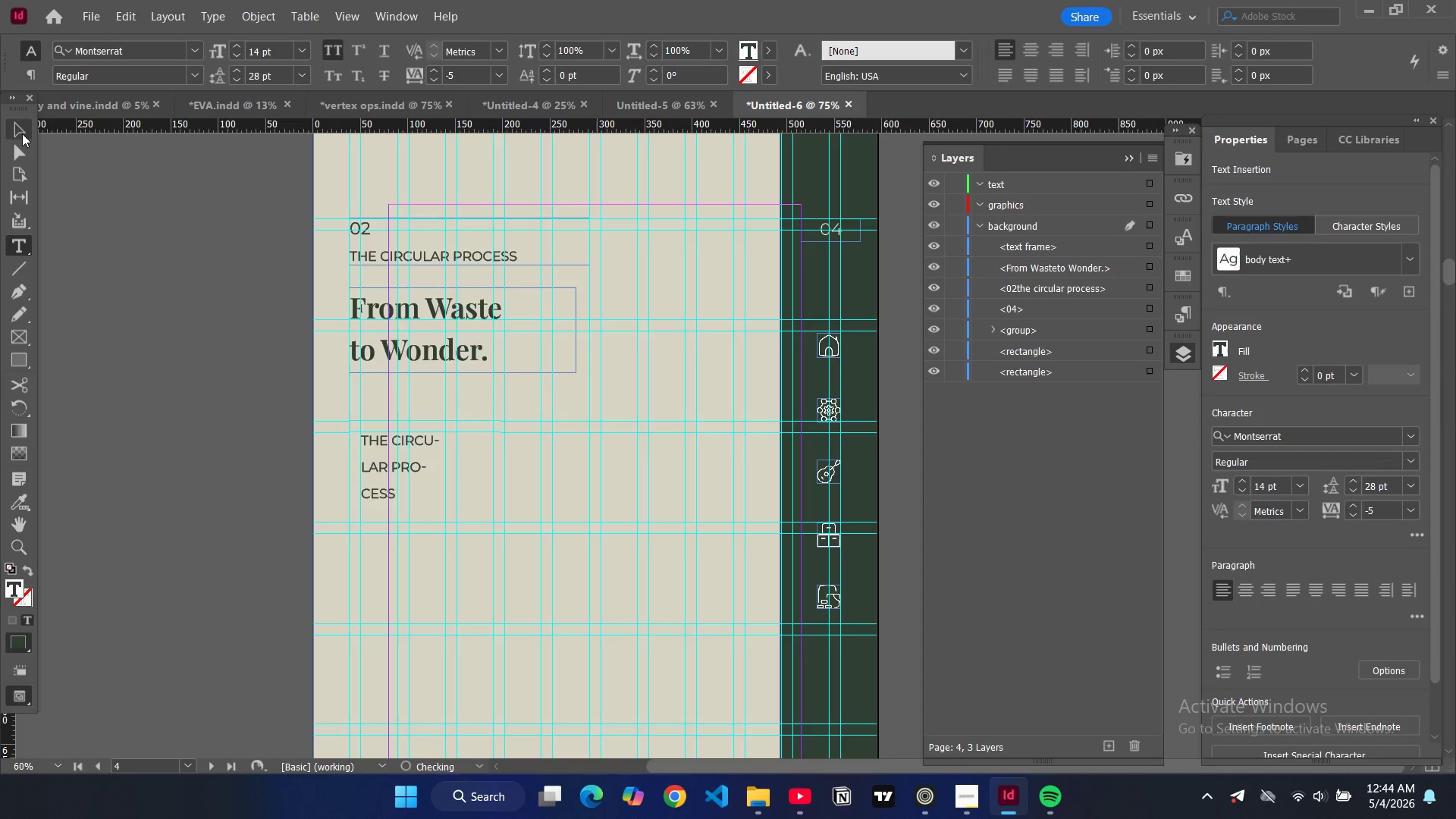 
left_click([24, 127])
 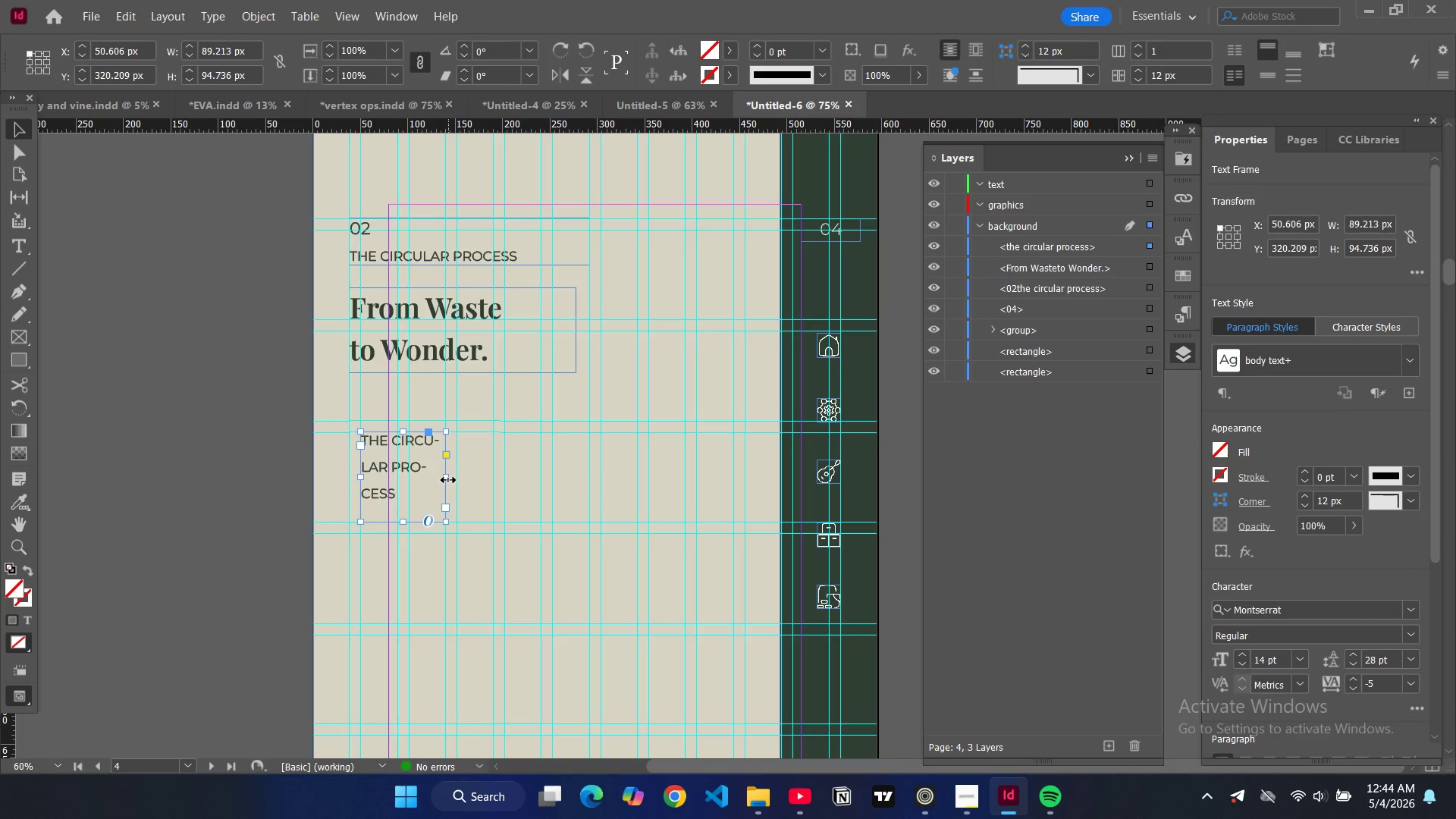 
left_click_drag(start_coordinate=[448, 480], to_coordinate=[491, 487])
 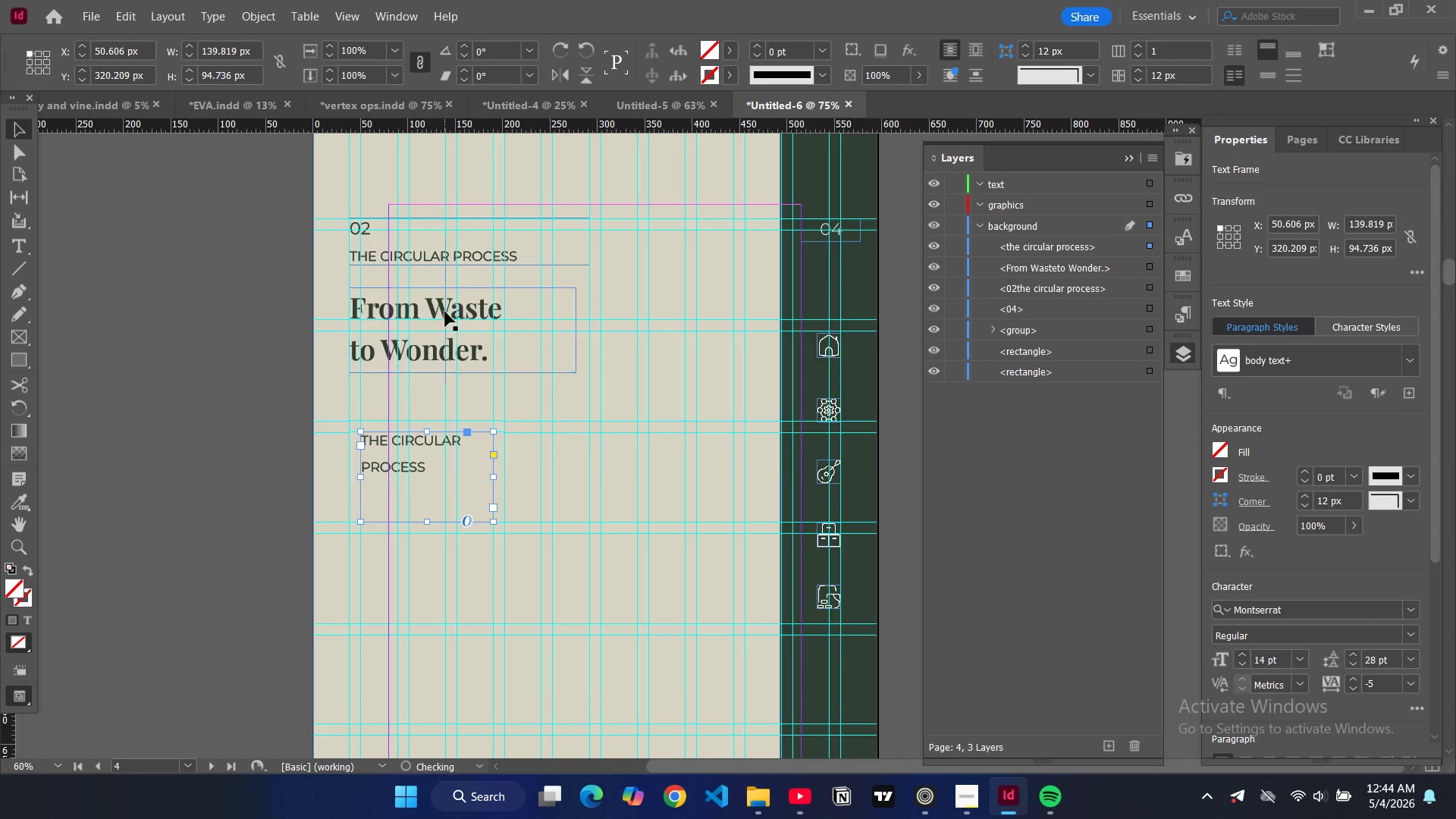 
scroll: coordinate [472, 310], scroll_direction: up, amount: 12.0
 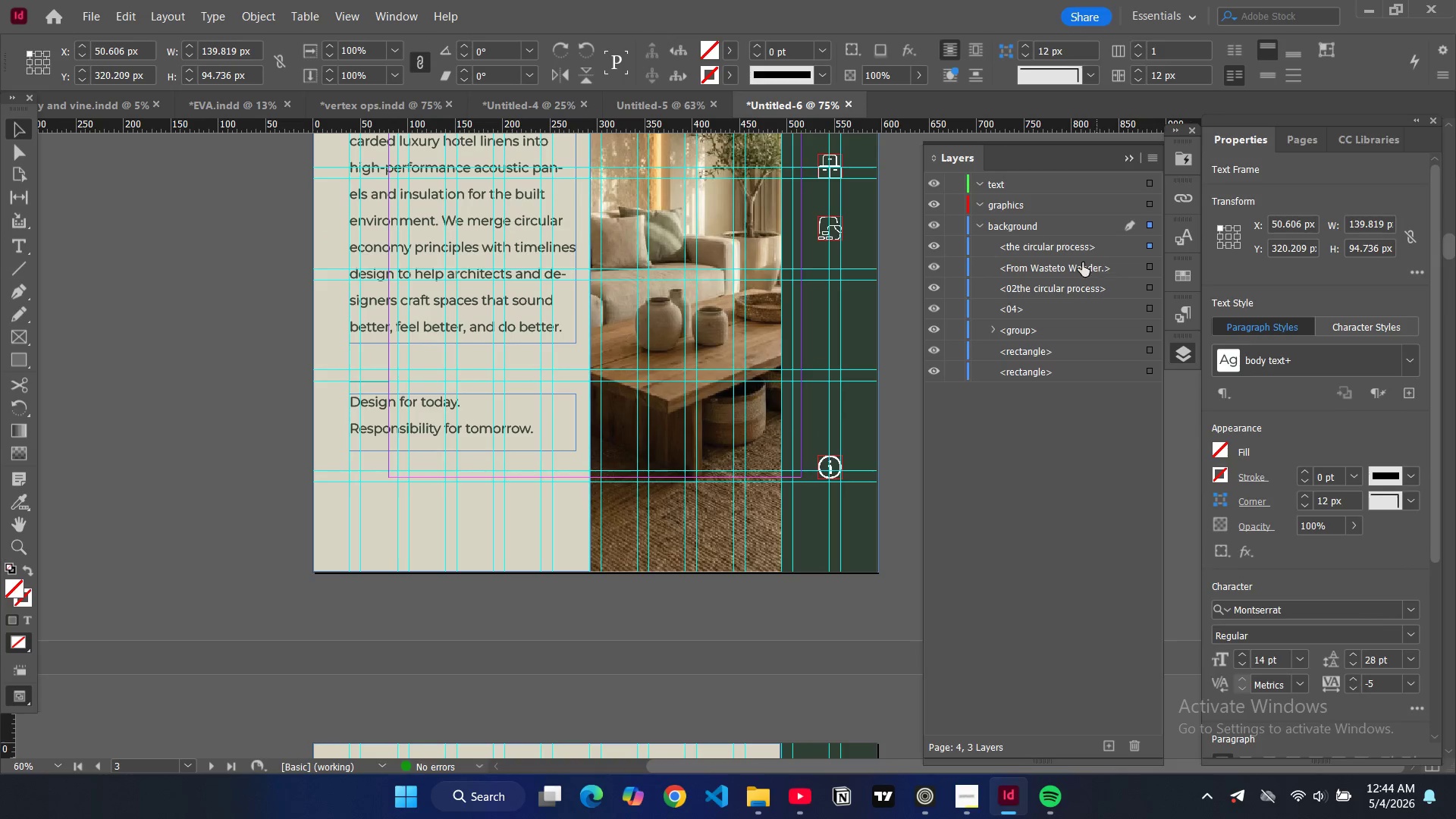 
scroll: coordinate [635, 585], scroll_direction: down, amount: 18.0
 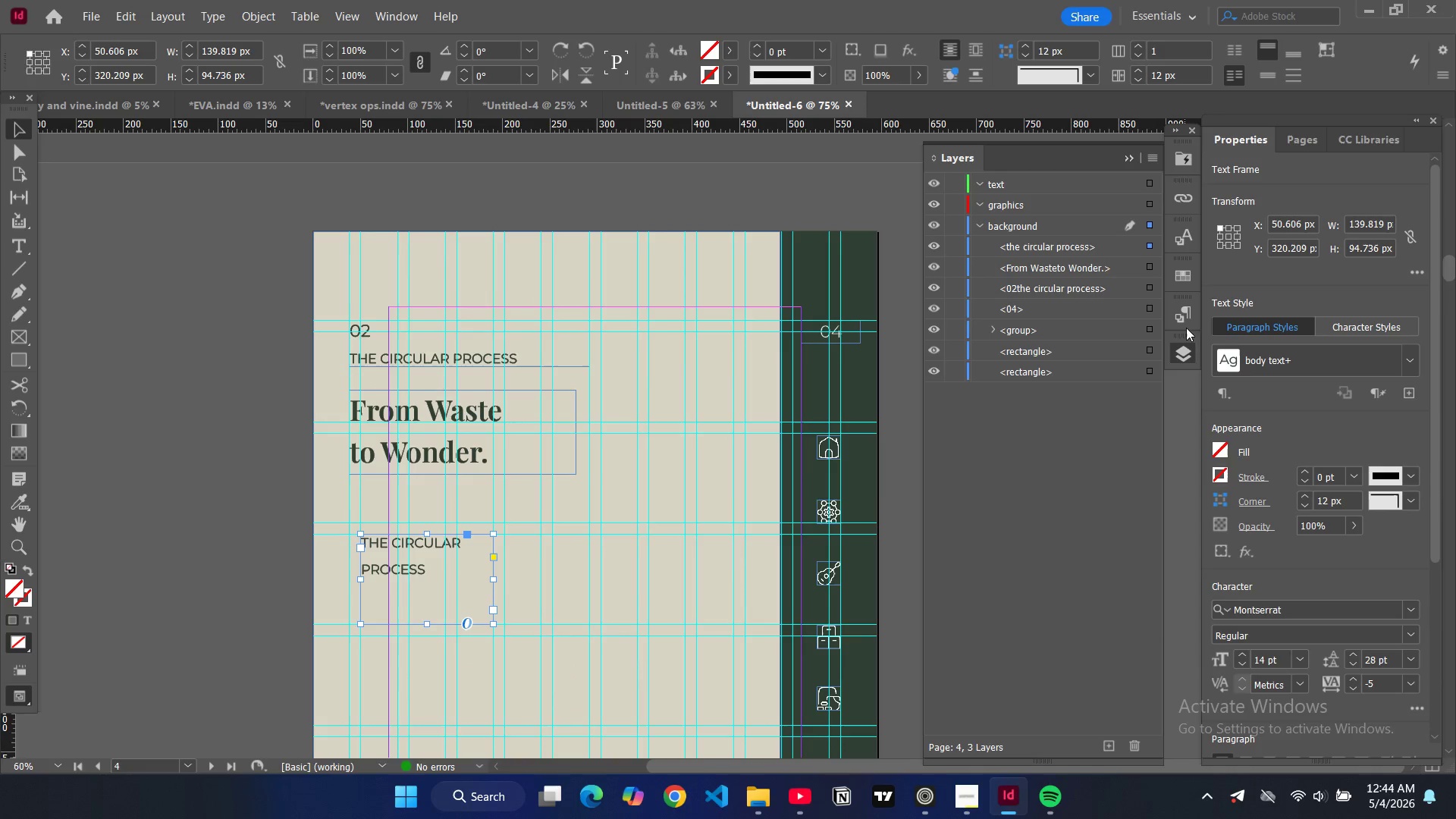 
left_click([1185, 311])
 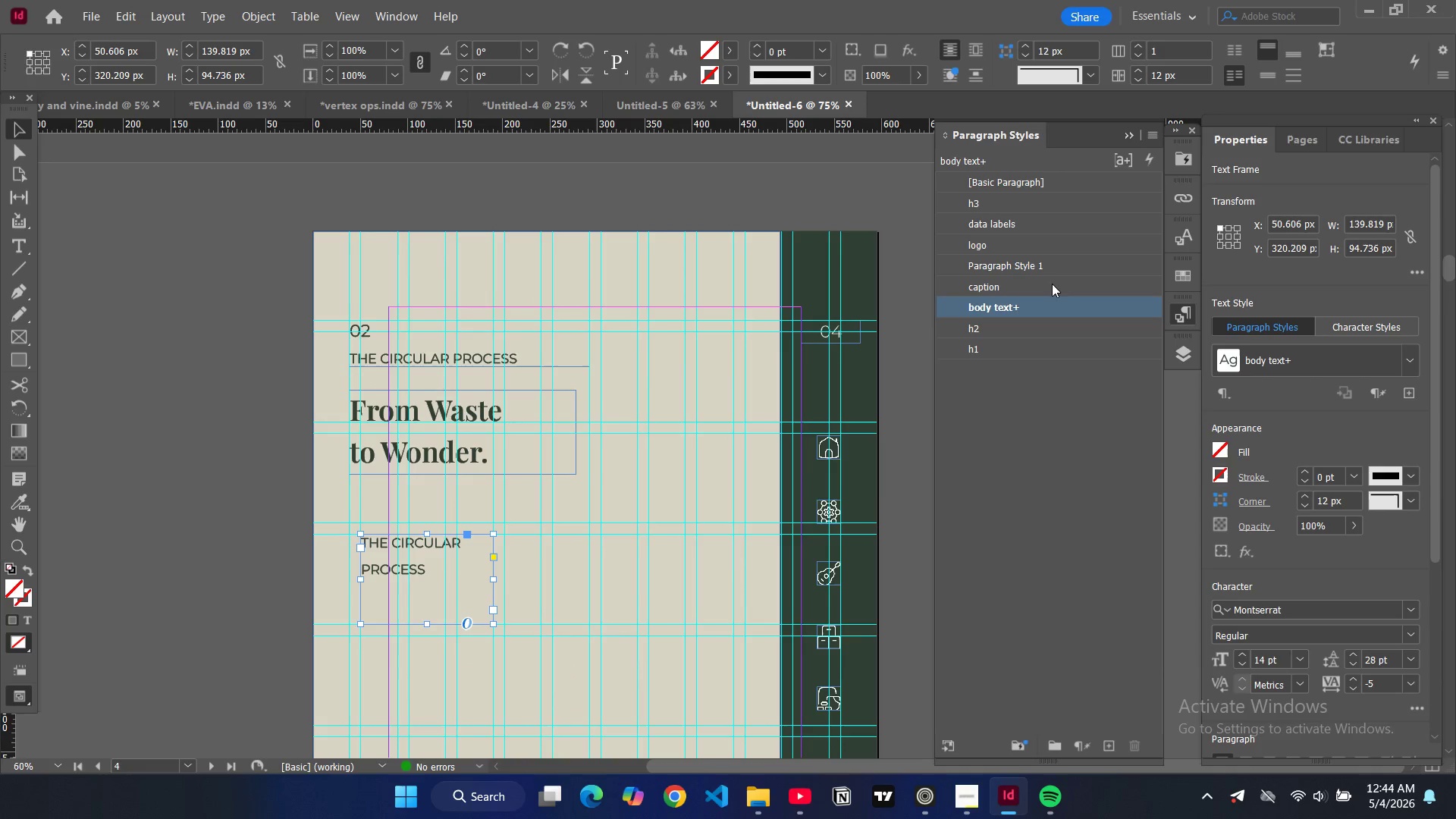 
mouse_move([1025, 278])
 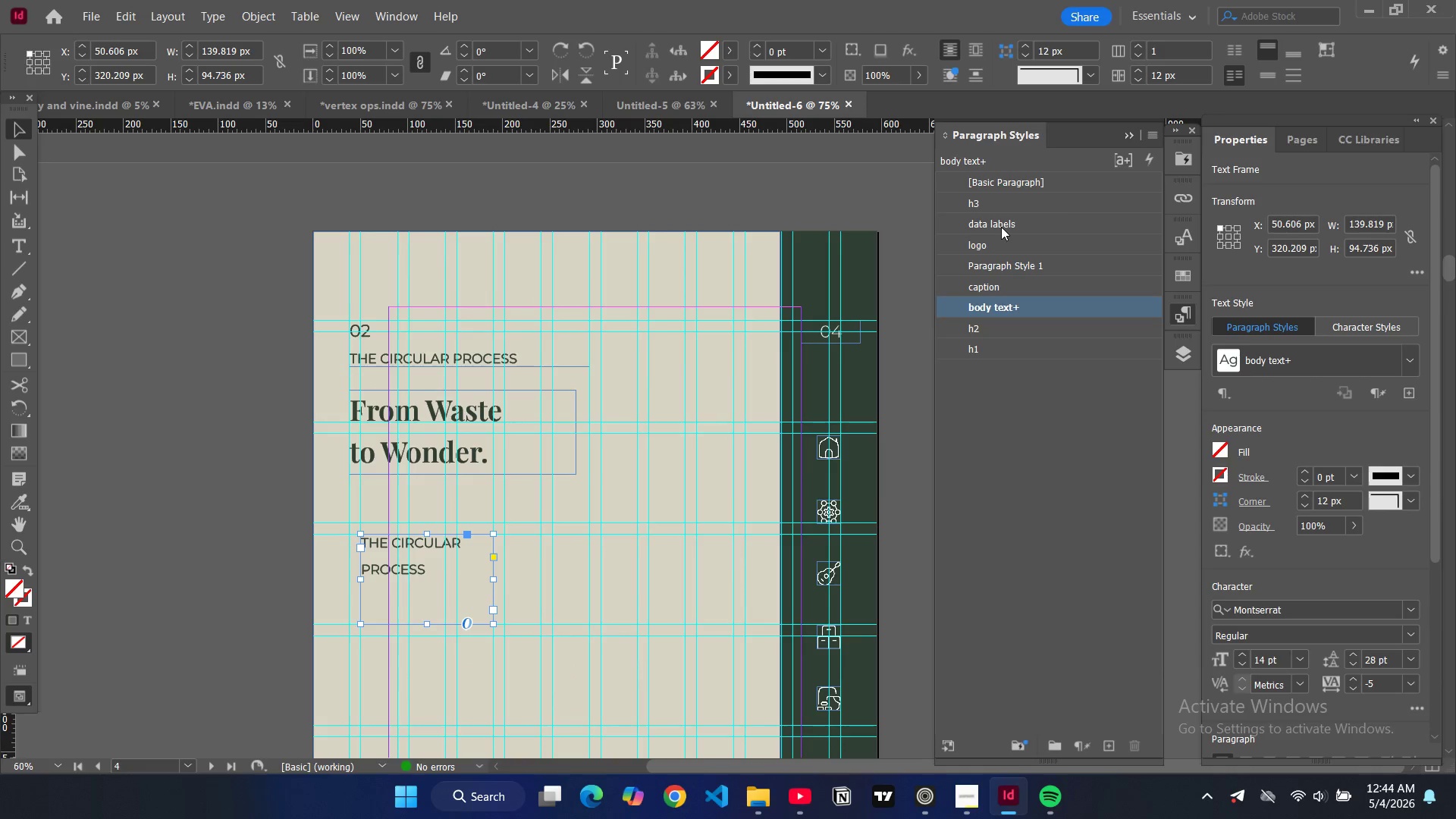 
left_click([1001, 227])
 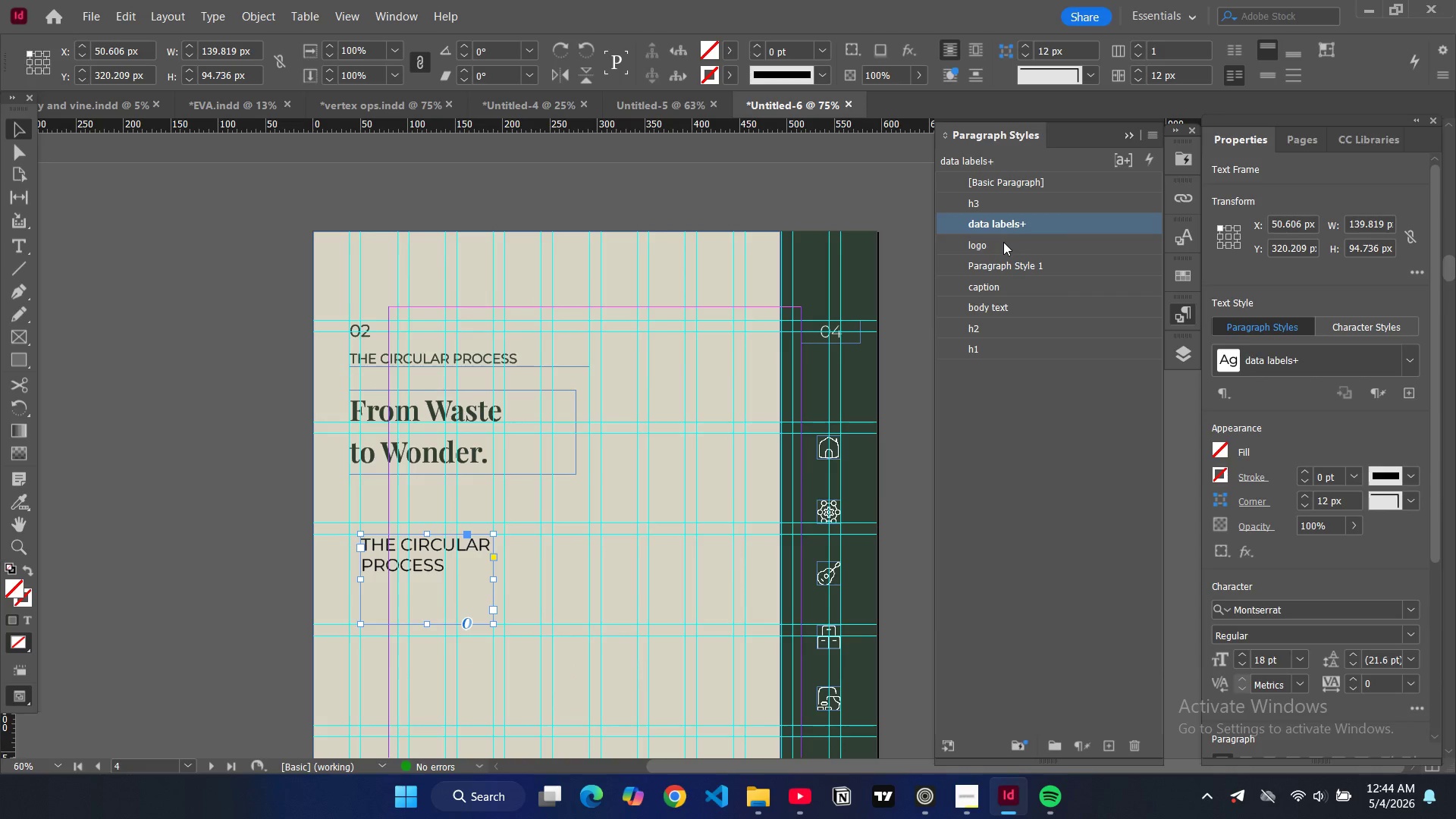 
left_click([1003, 242])
 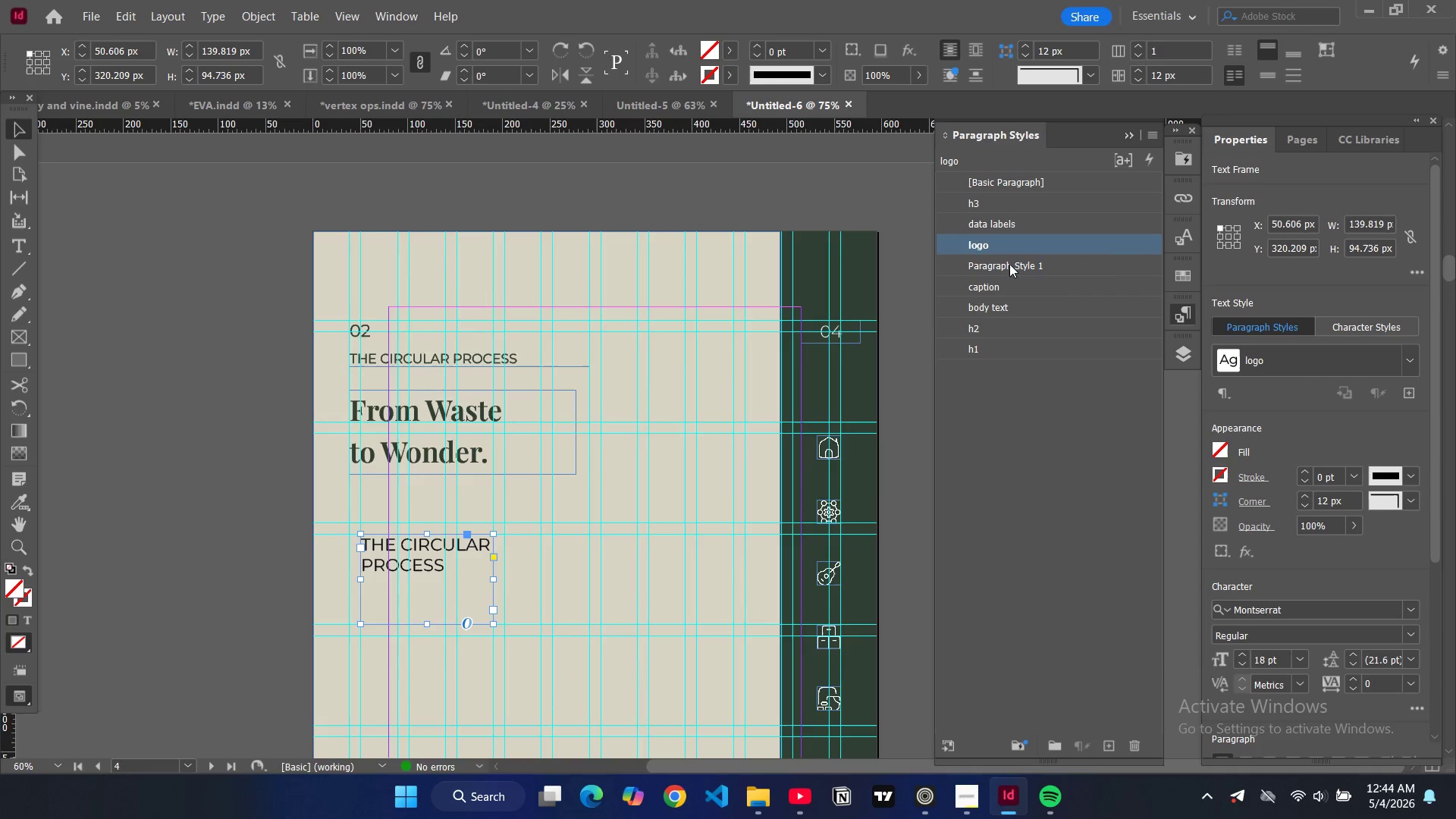 
left_click([1009, 265])
 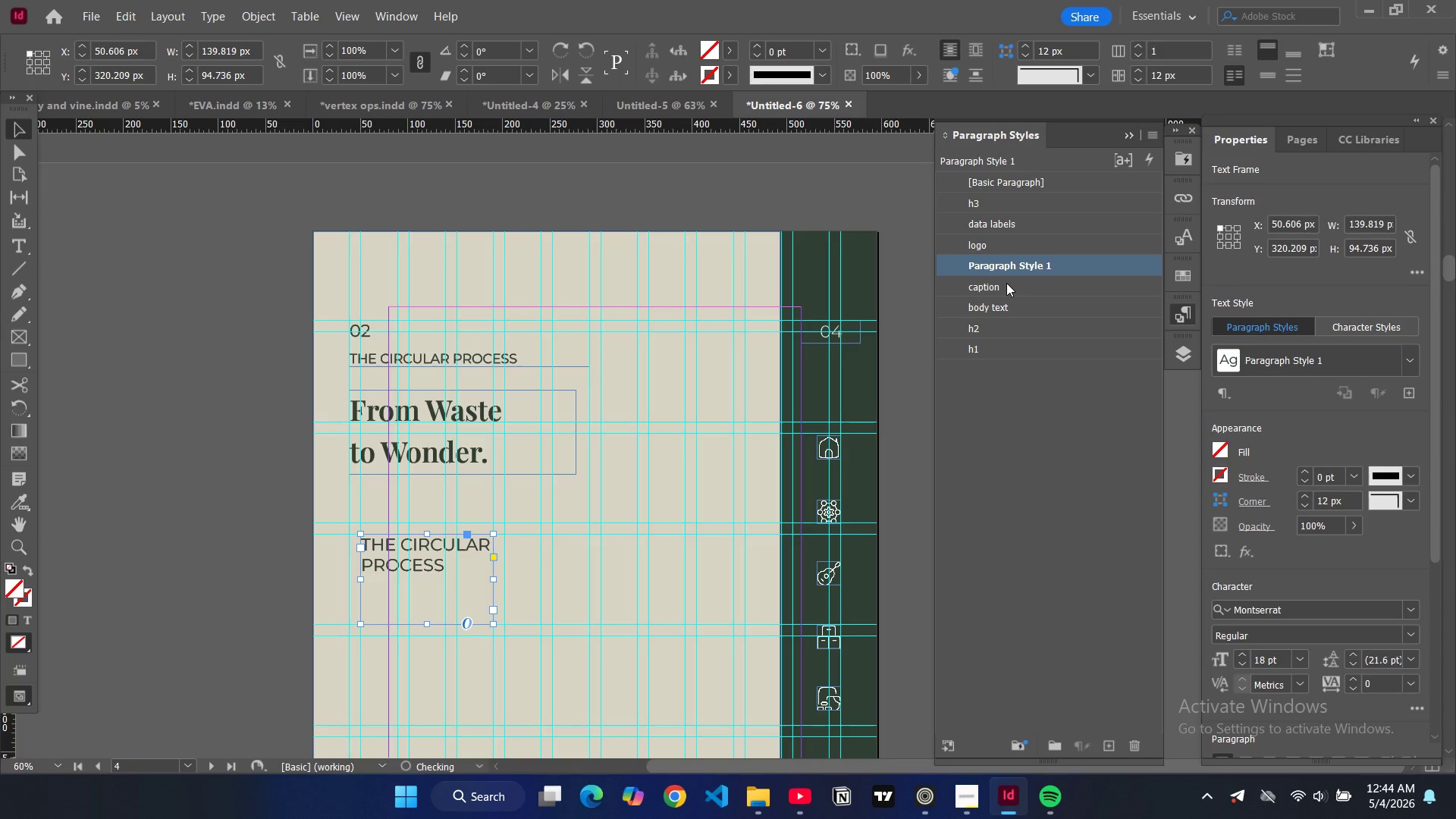 
left_click([1006, 283])
 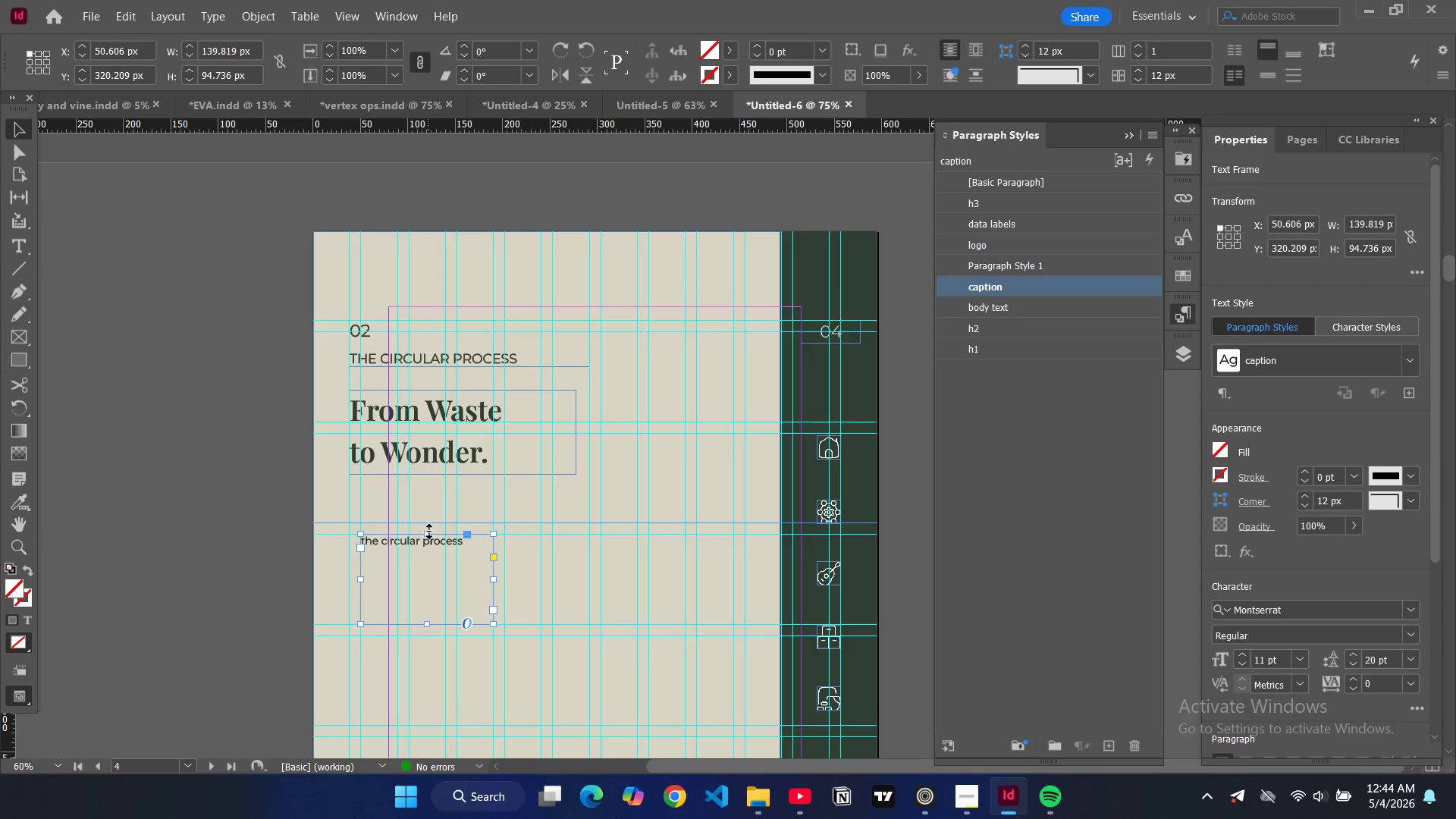 
double_click([434, 540])
 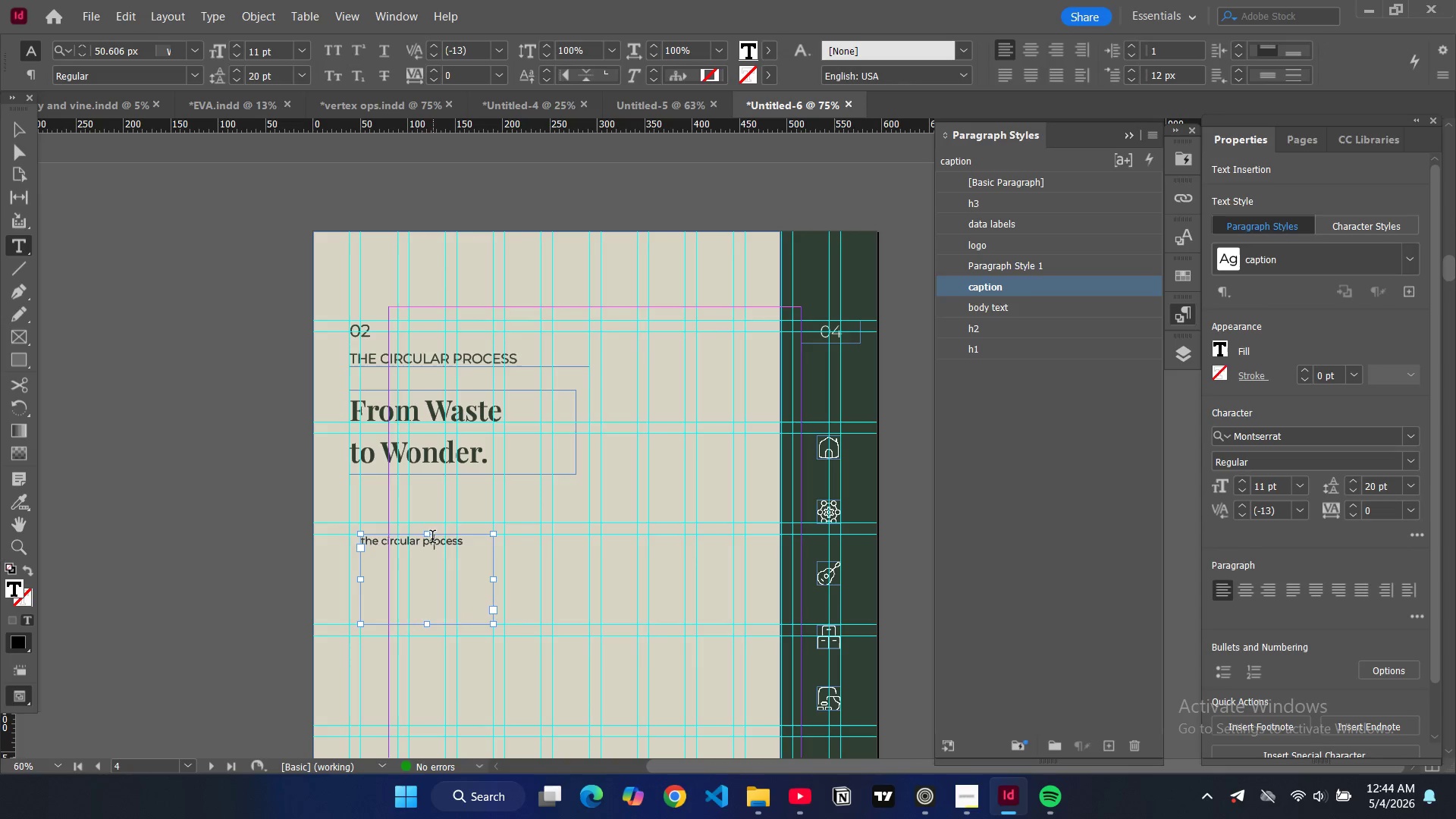 
key(Control+A)
 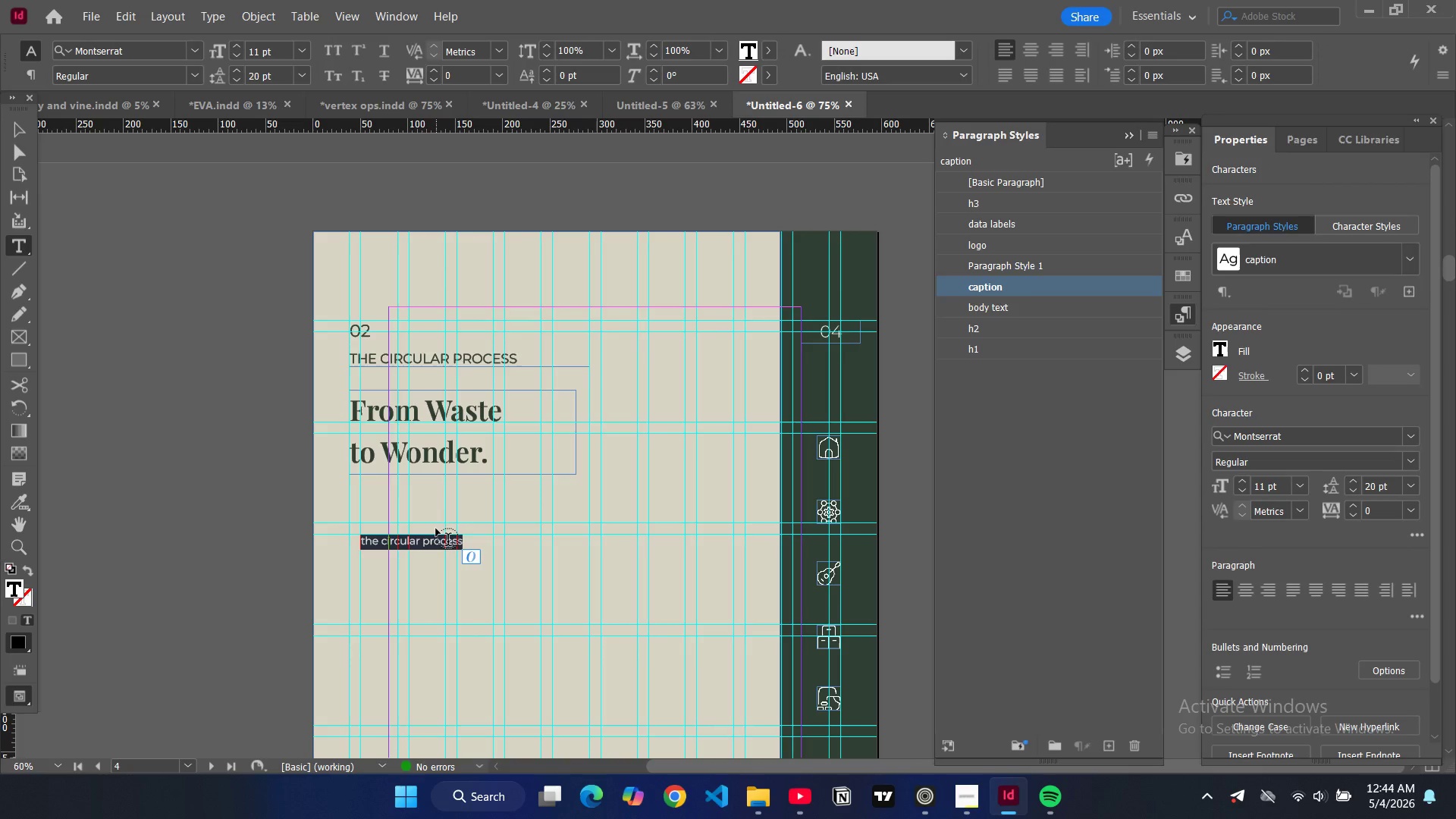 
type(CREATE)
 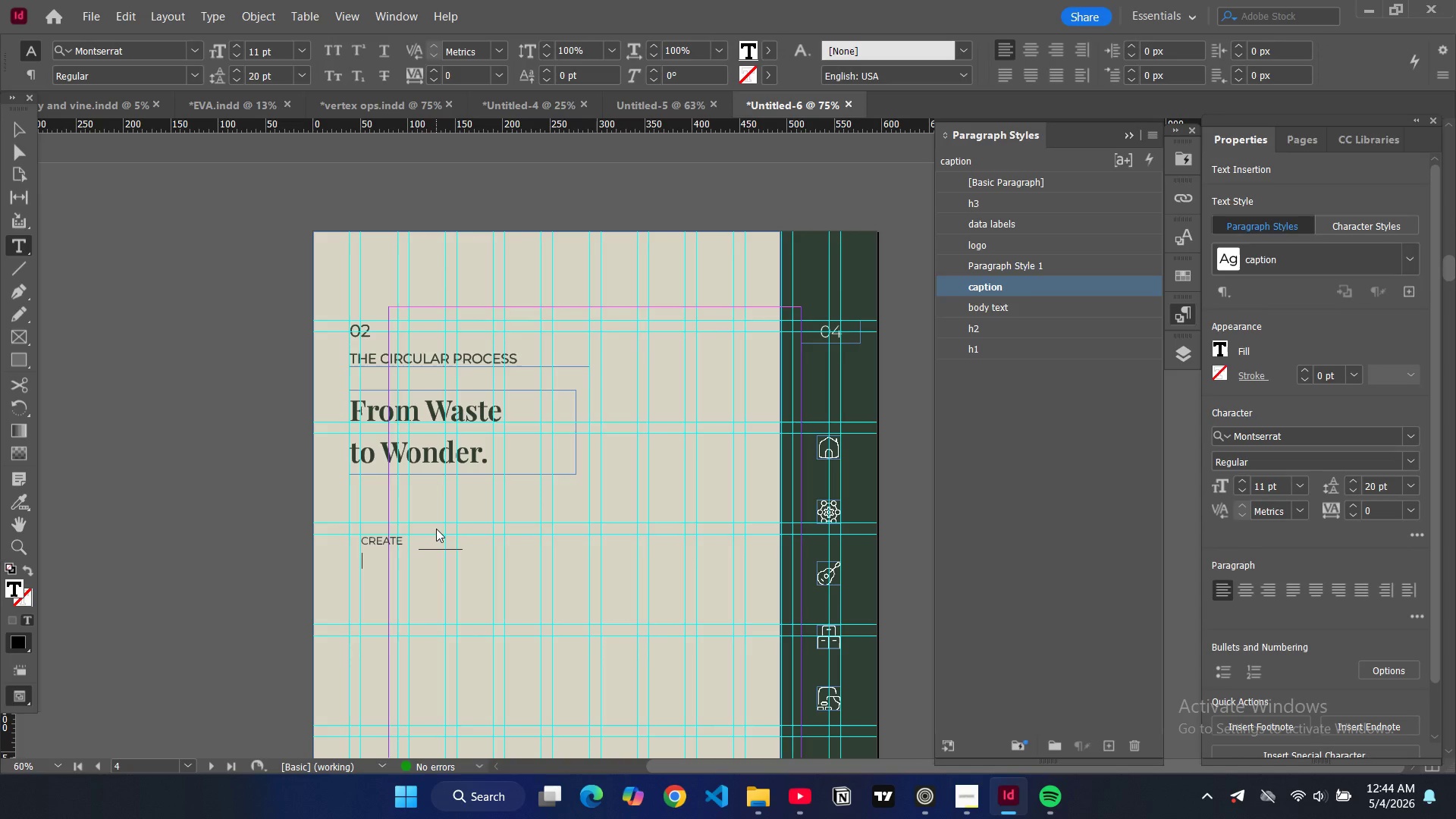 
key(Enter)
 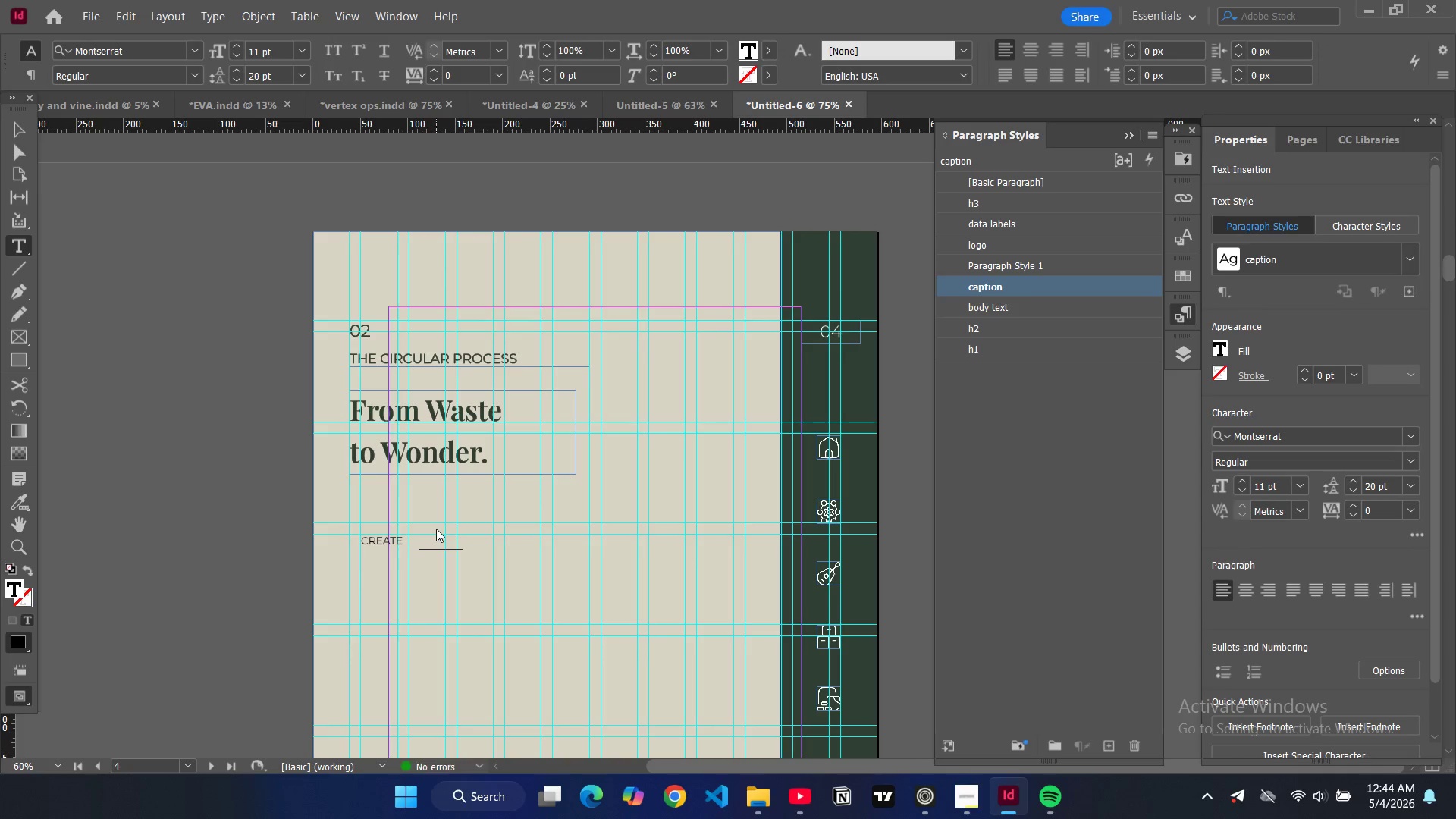 
key(CapsLock)
 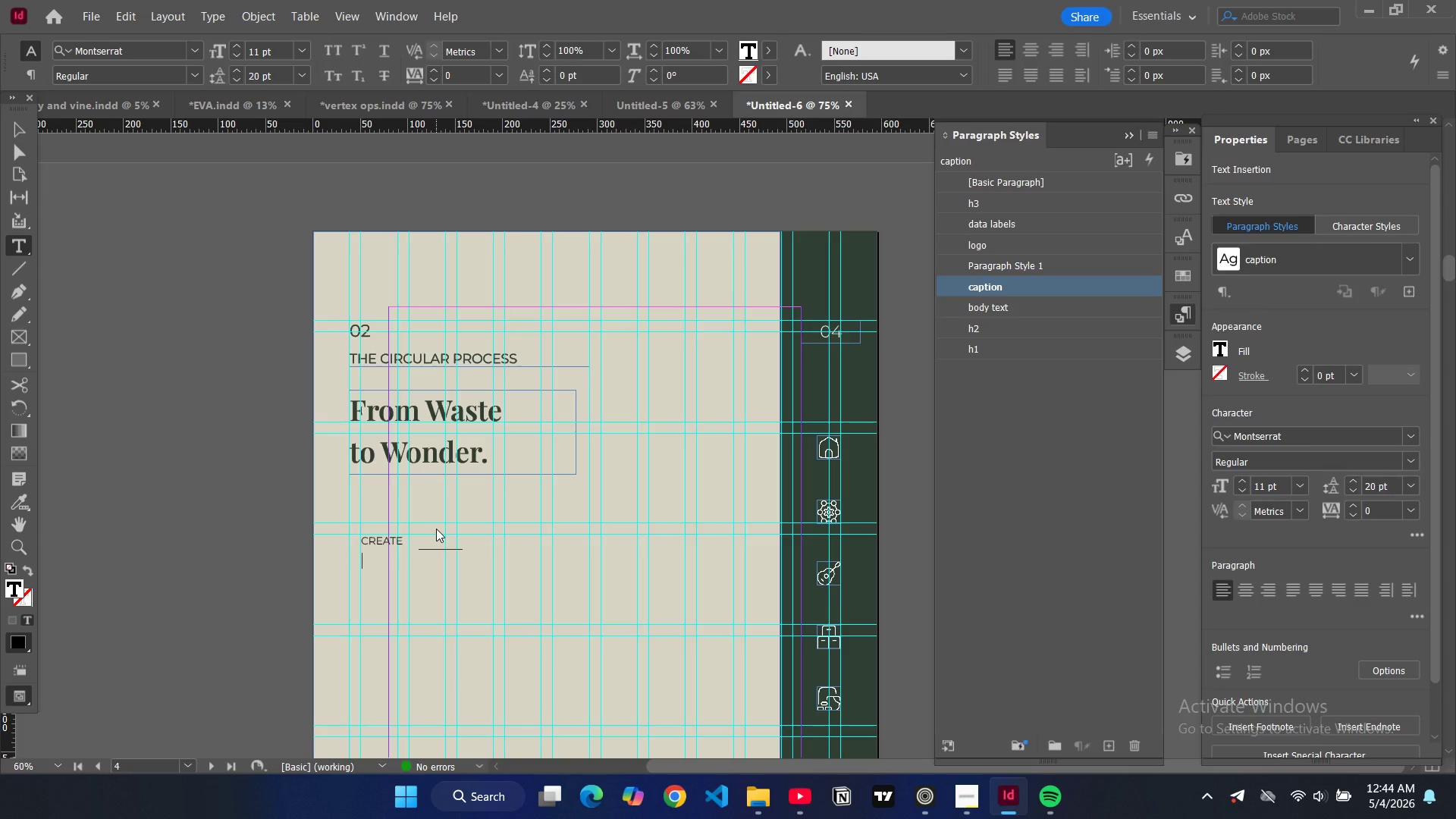 
wait(13.0)
 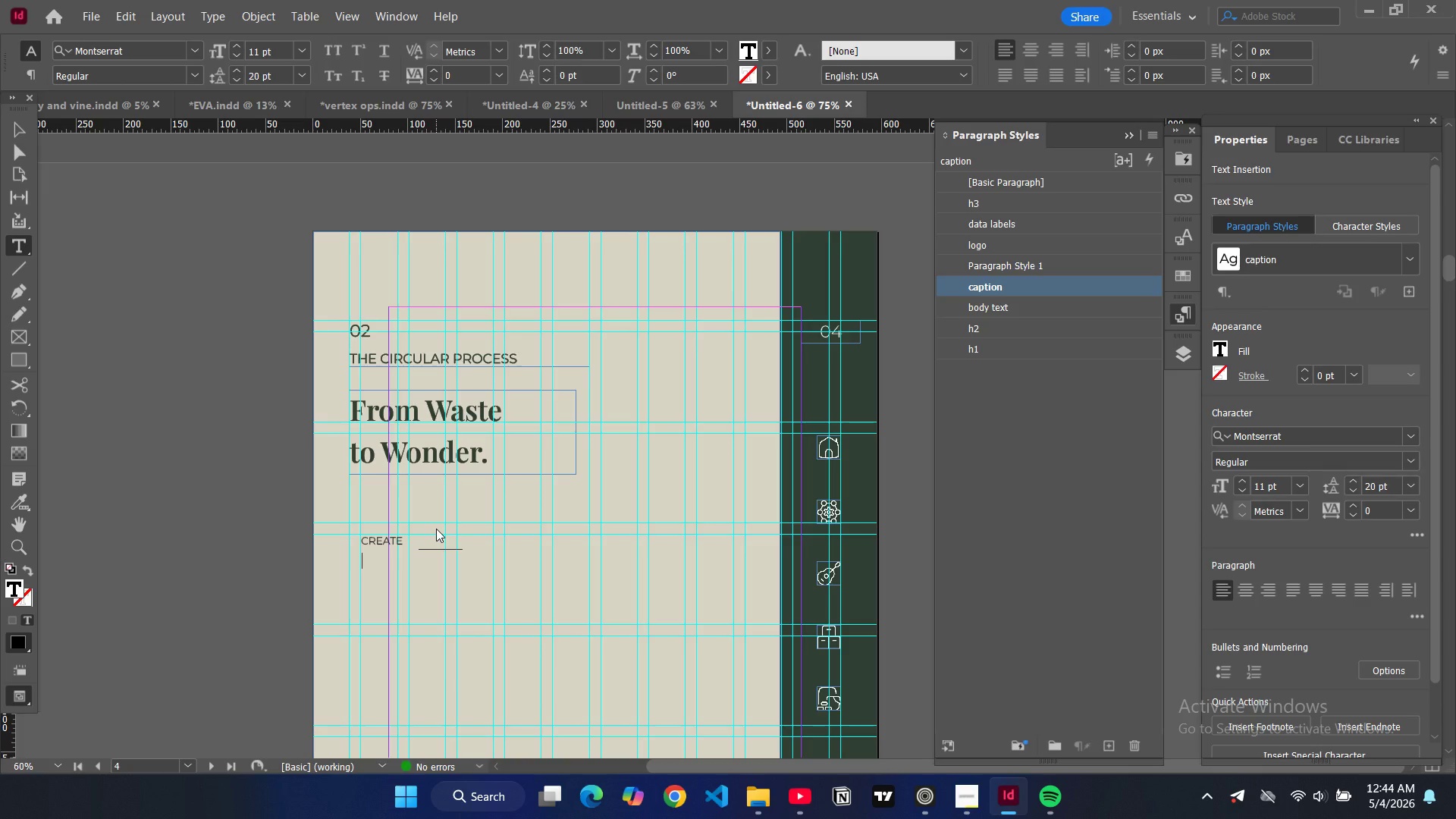 
left_click([972, 792])